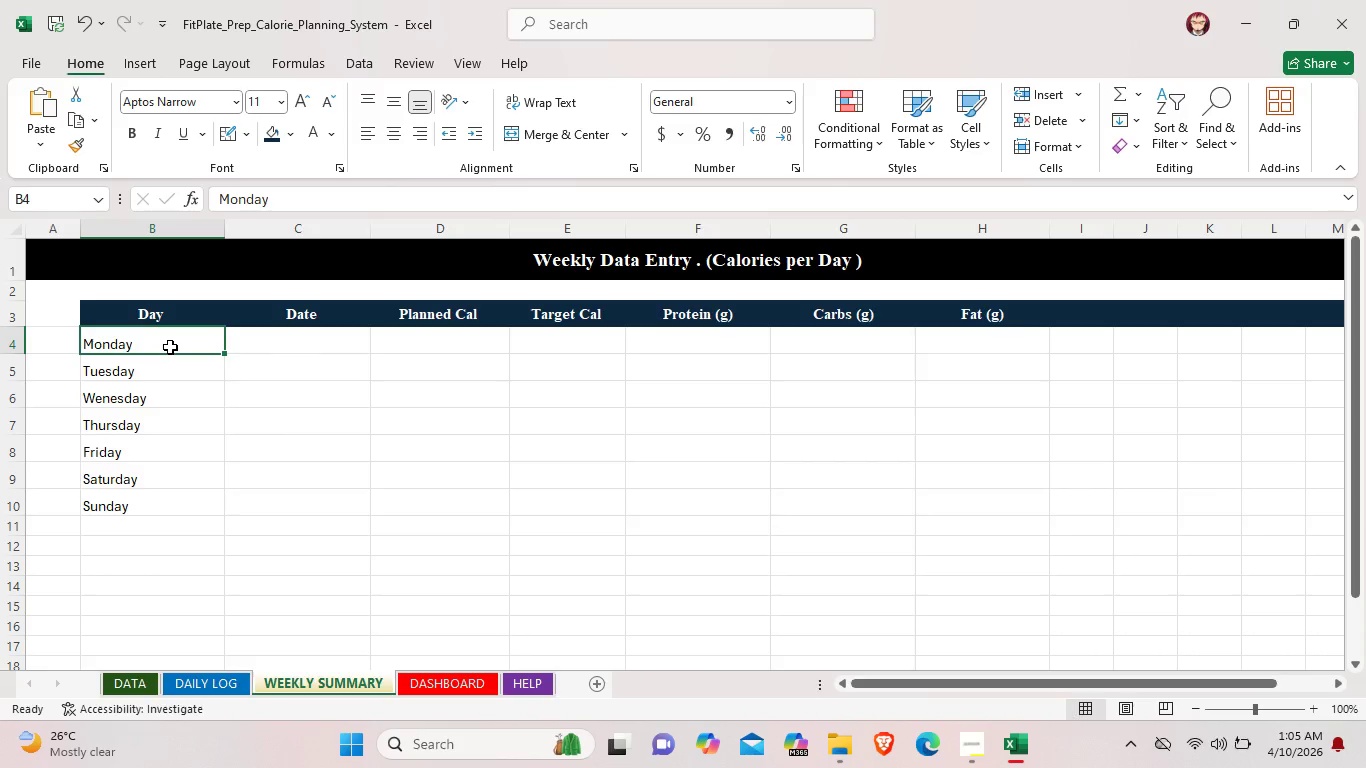 
left_click_drag(start_coordinate=[170, 347], to_coordinate=[166, 496])
 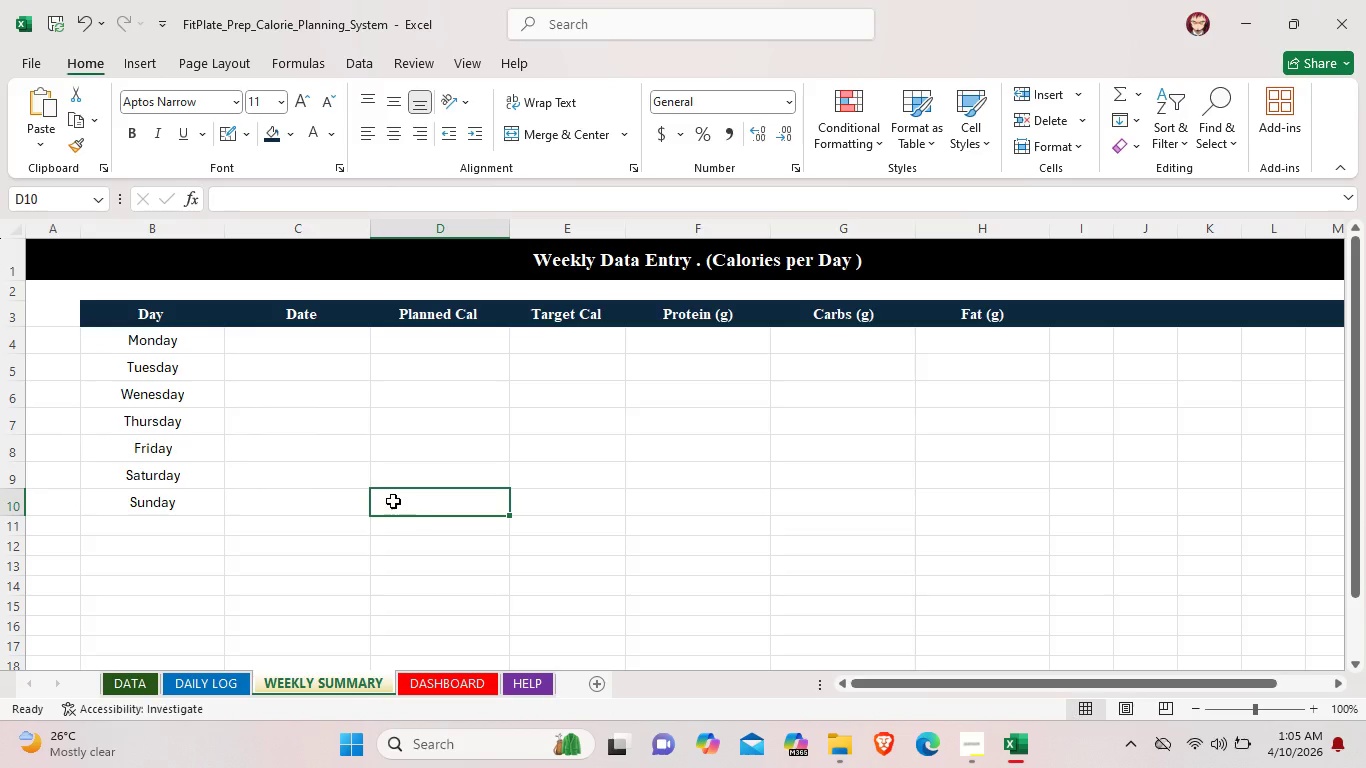 
wait(6.52)
 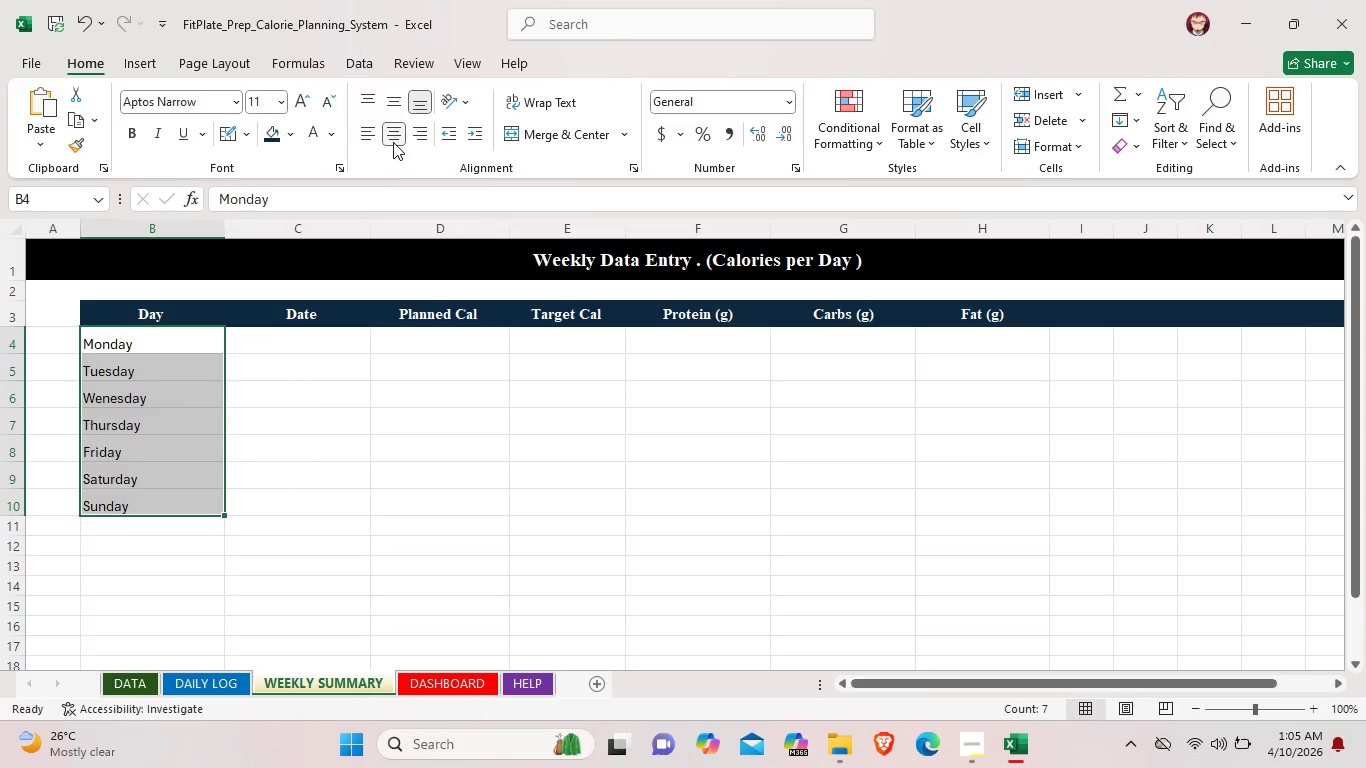 
left_click_drag(start_coordinate=[109, 342], to_coordinate=[1009, 350])
 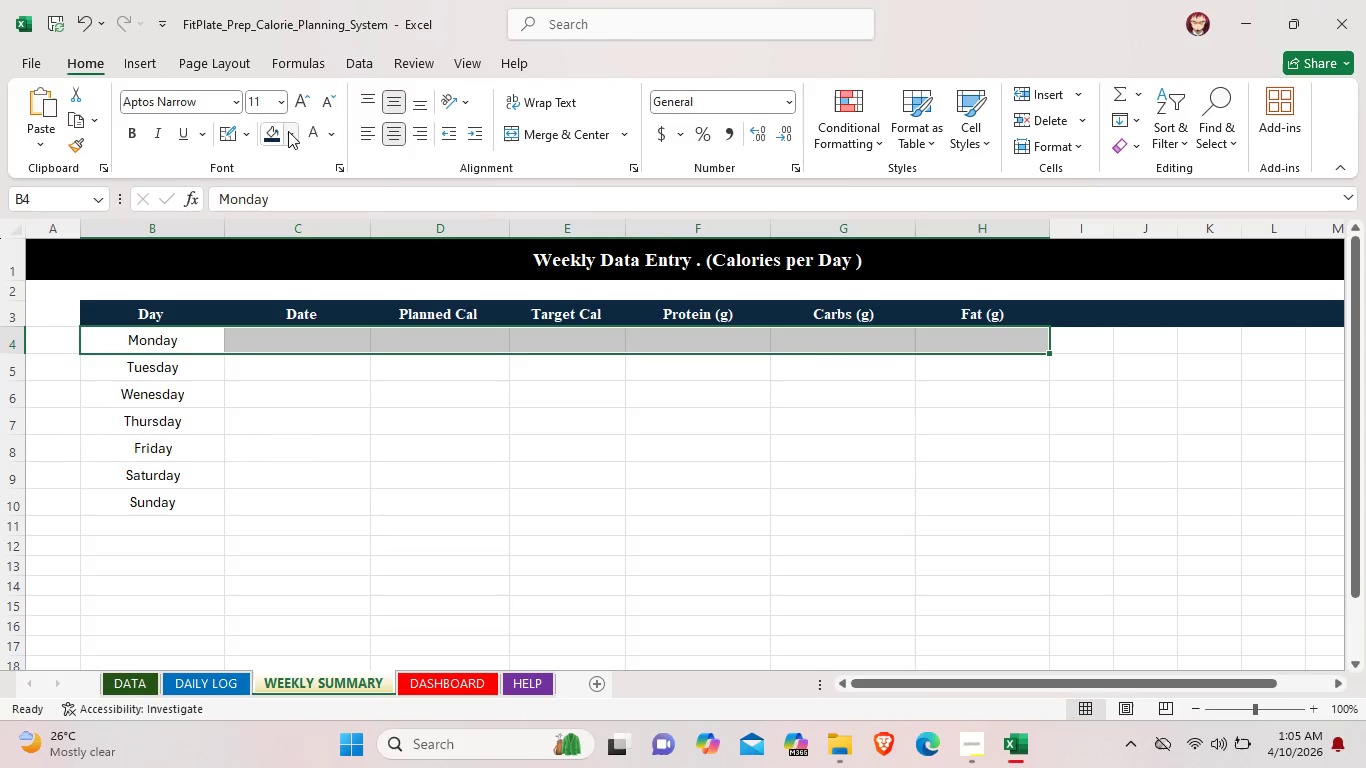 
left_click([289, 131])
 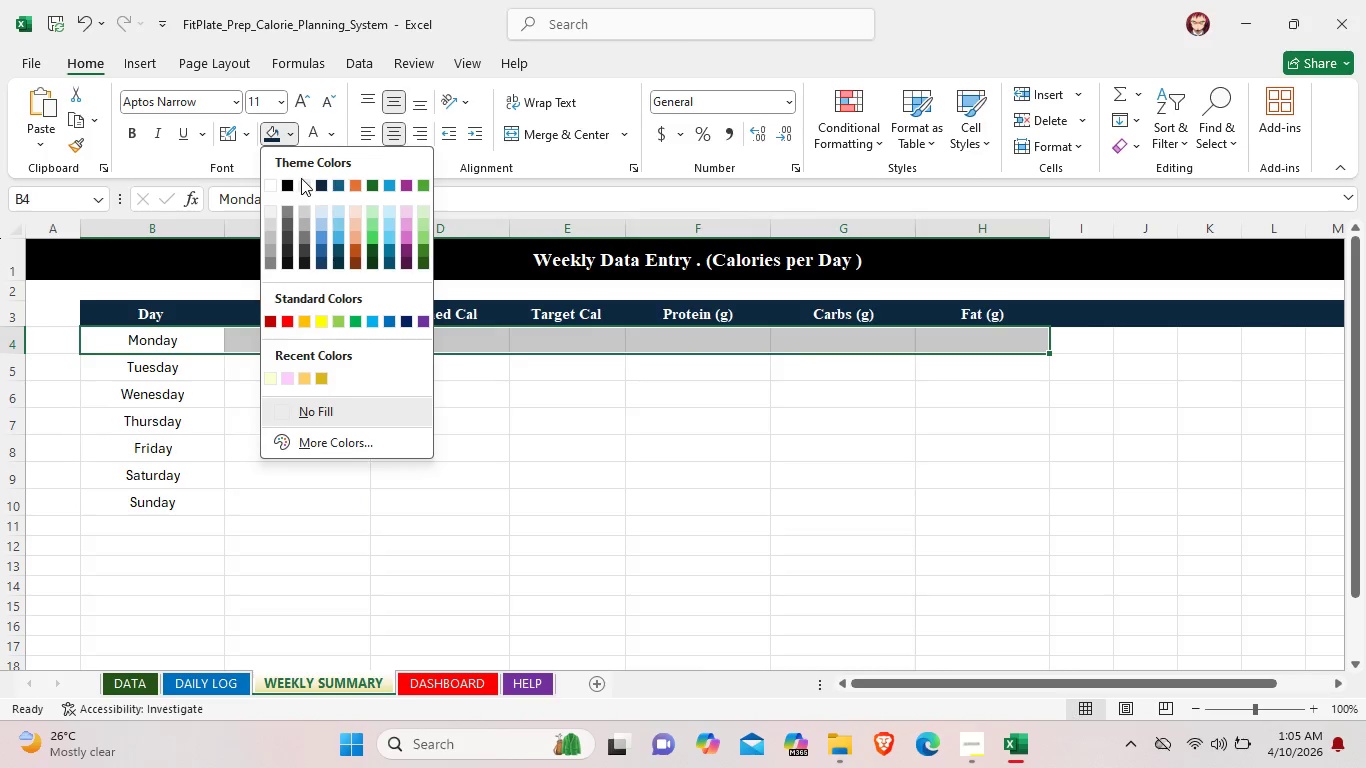 
left_click([301, 179])
 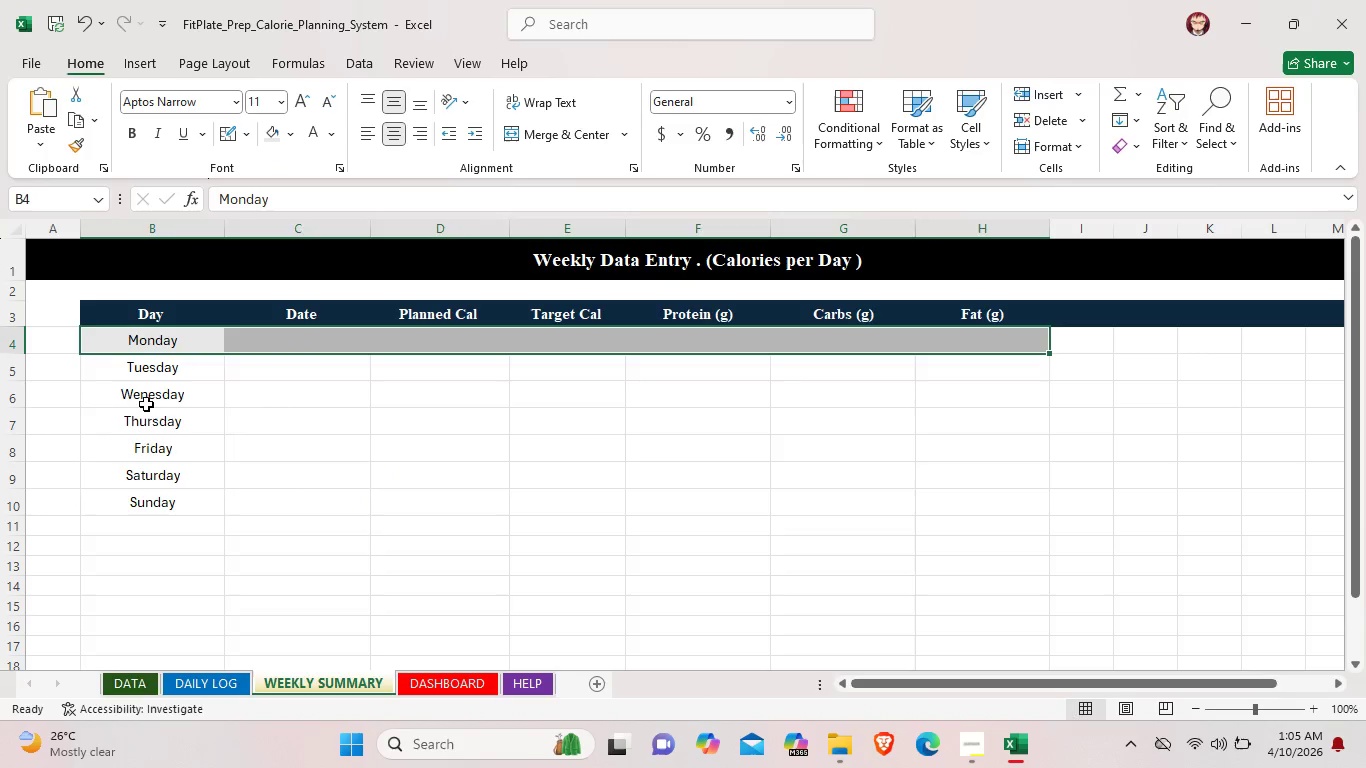 
left_click([146, 401])
 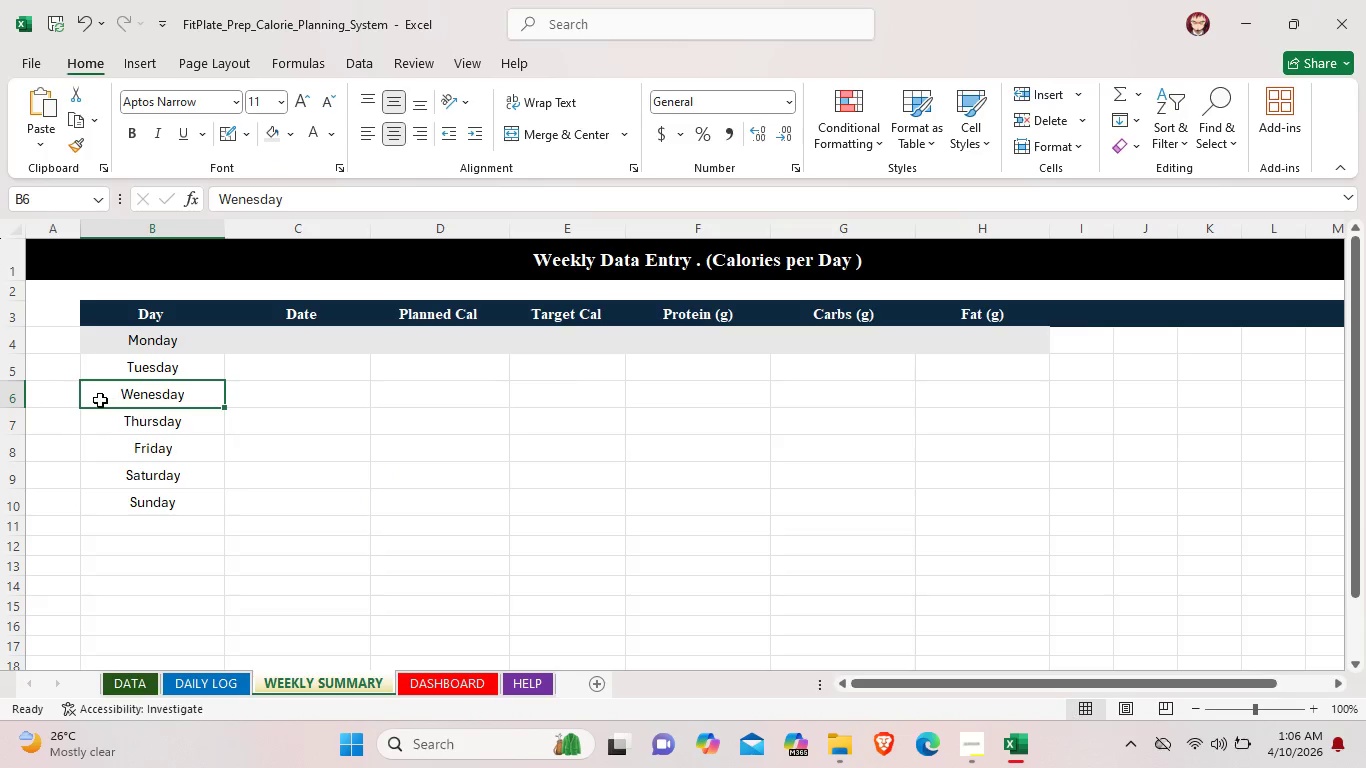 
left_click_drag(start_coordinate=[100, 400], to_coordinate=[1026, 403])
 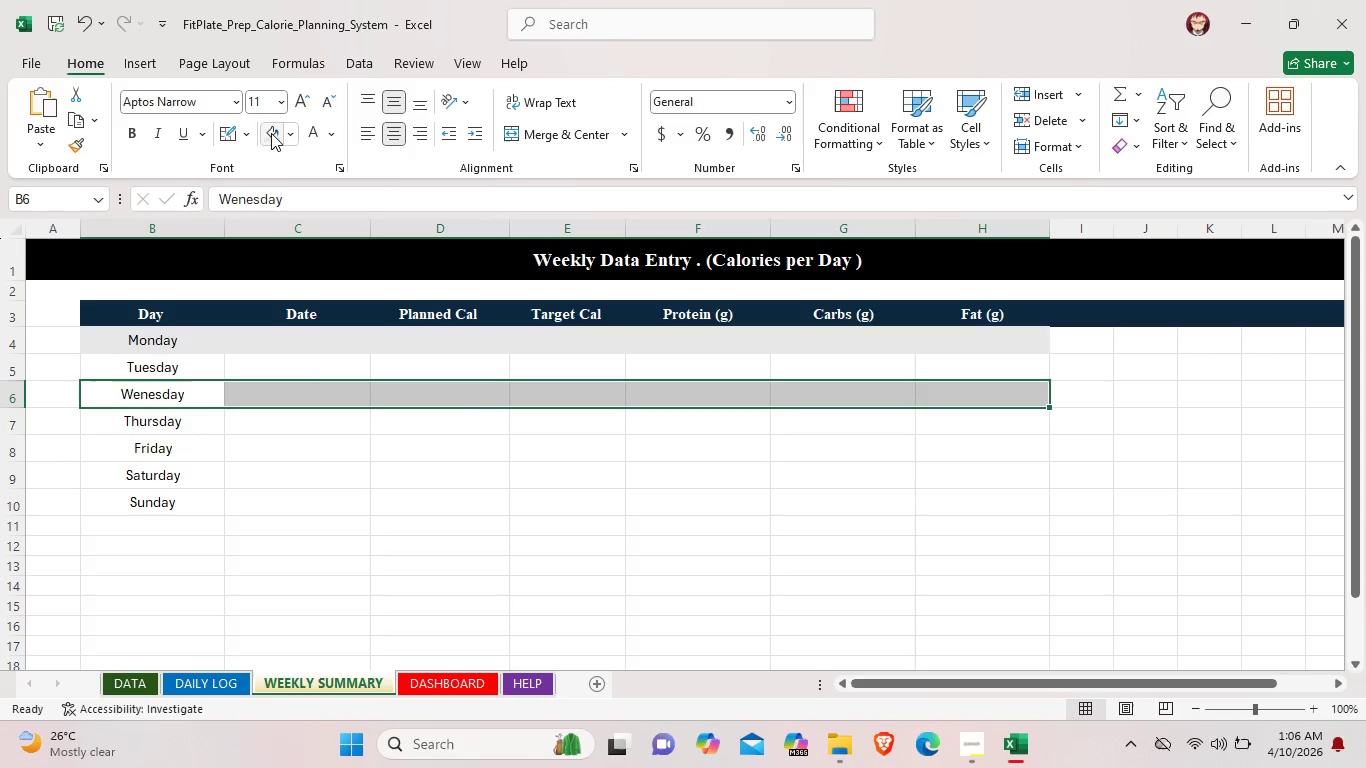 
left_click([271, 133])
 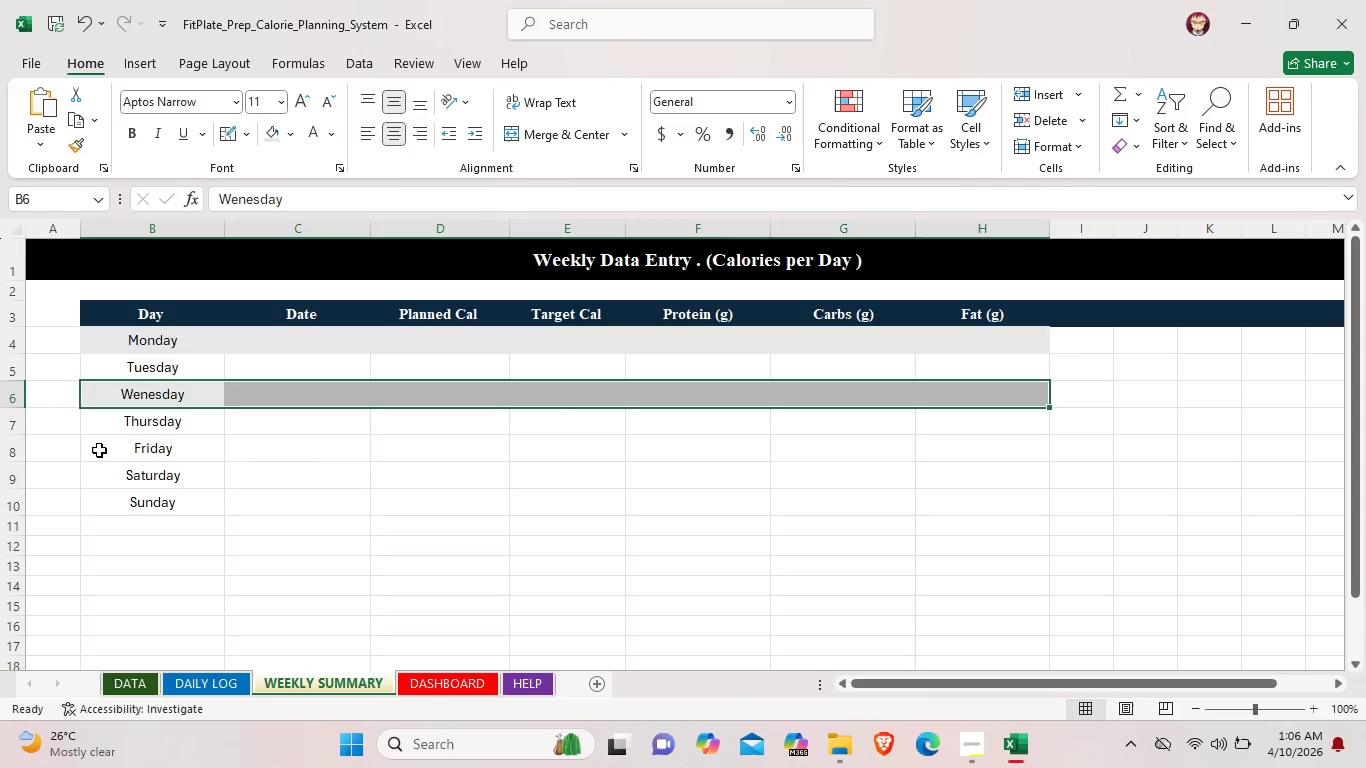 
left_click_drag(start_coordinate=[90, 444], to_coordinate=[1003, 437])
 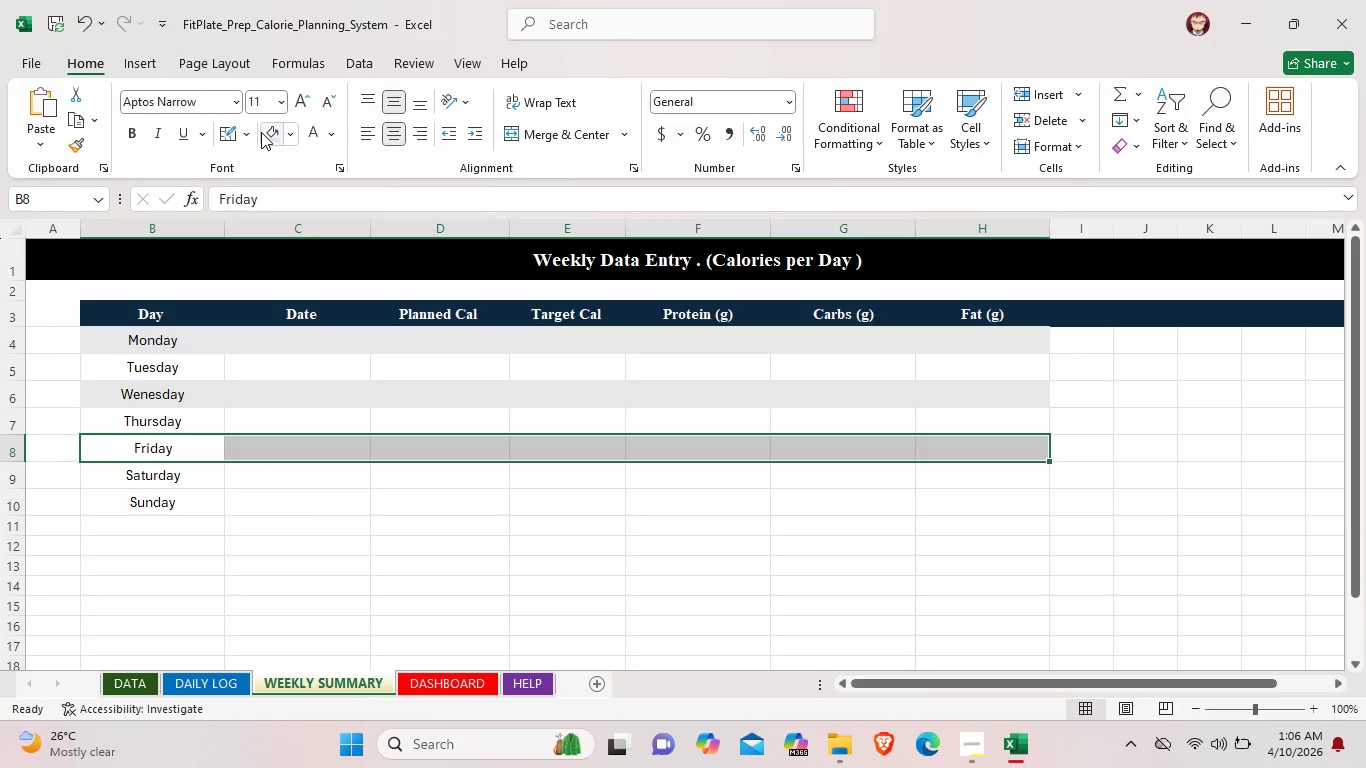 
double_click([262, 132])
 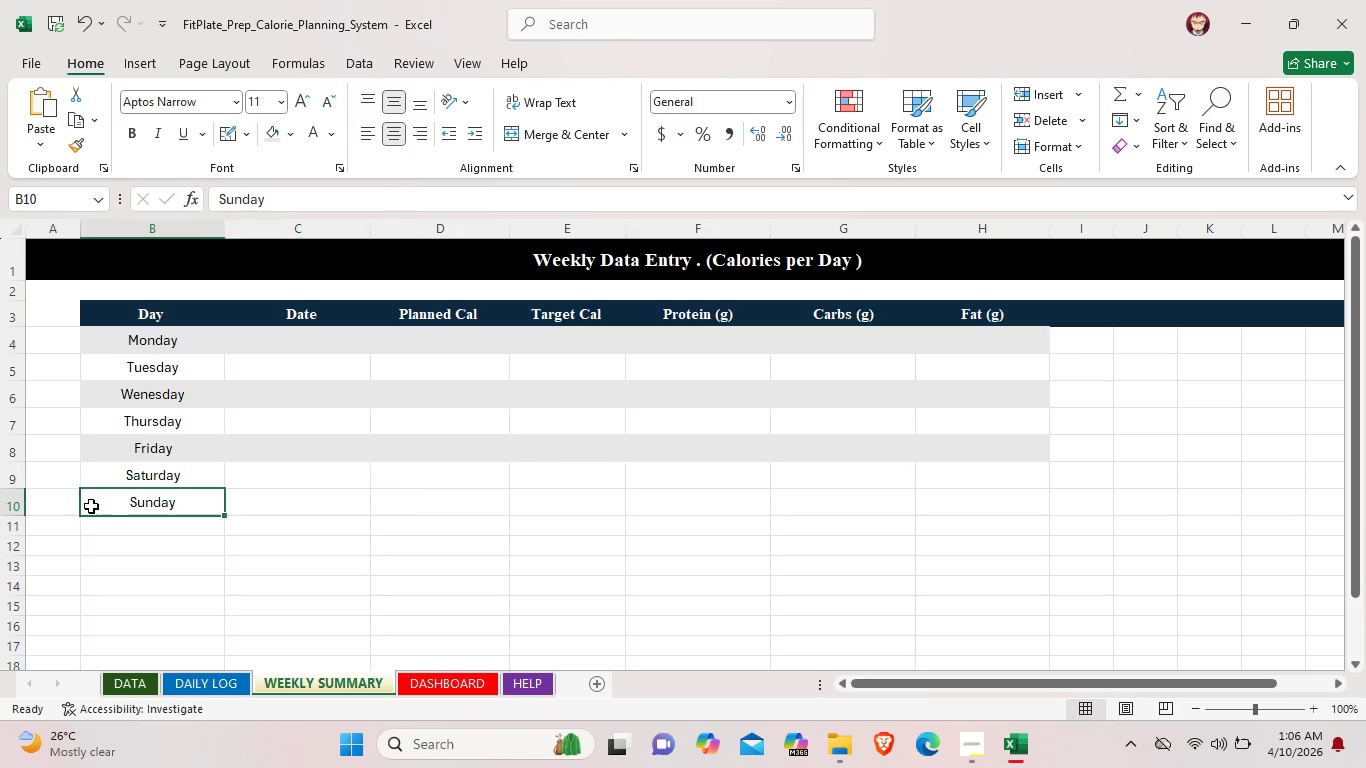 
left_click_drag(start_coordinate=[93, 506], to_coordinate=[1026, 513])
 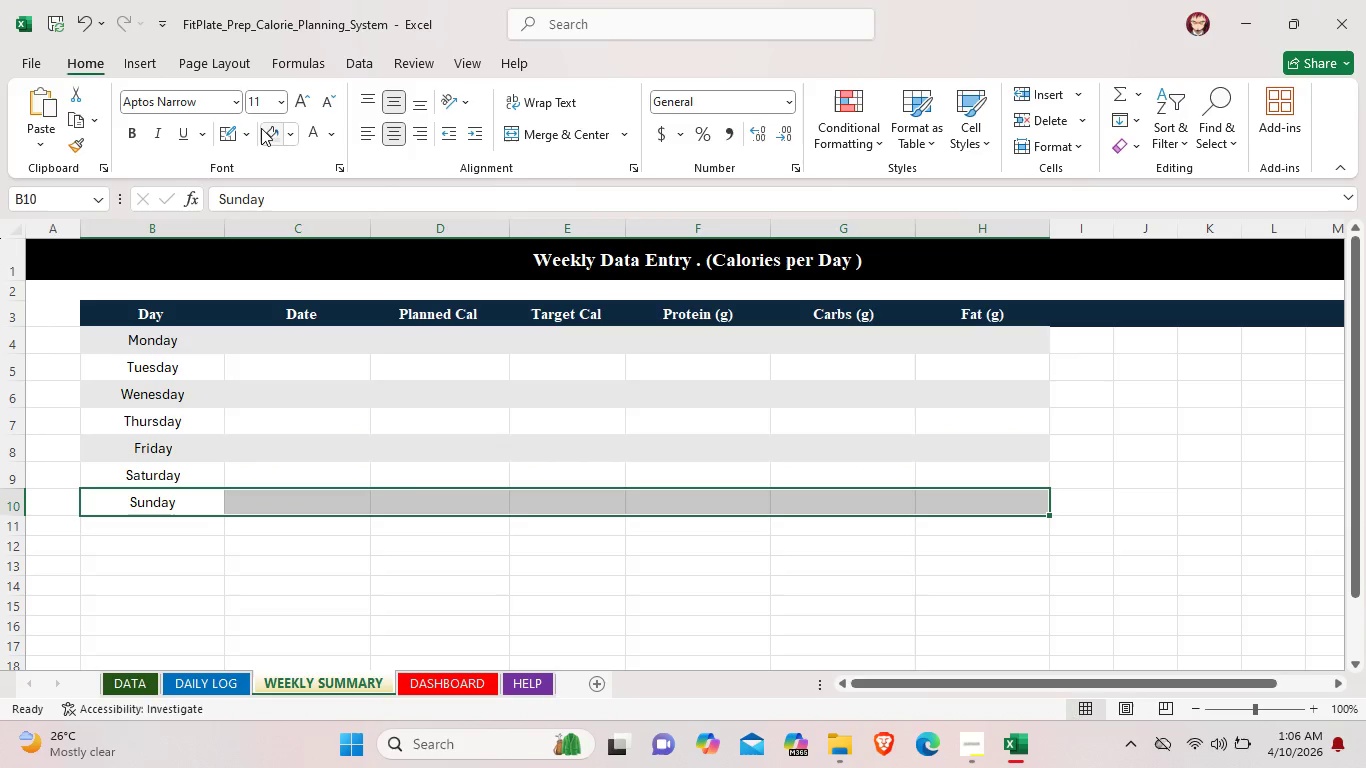 
left_click([261, 128])
 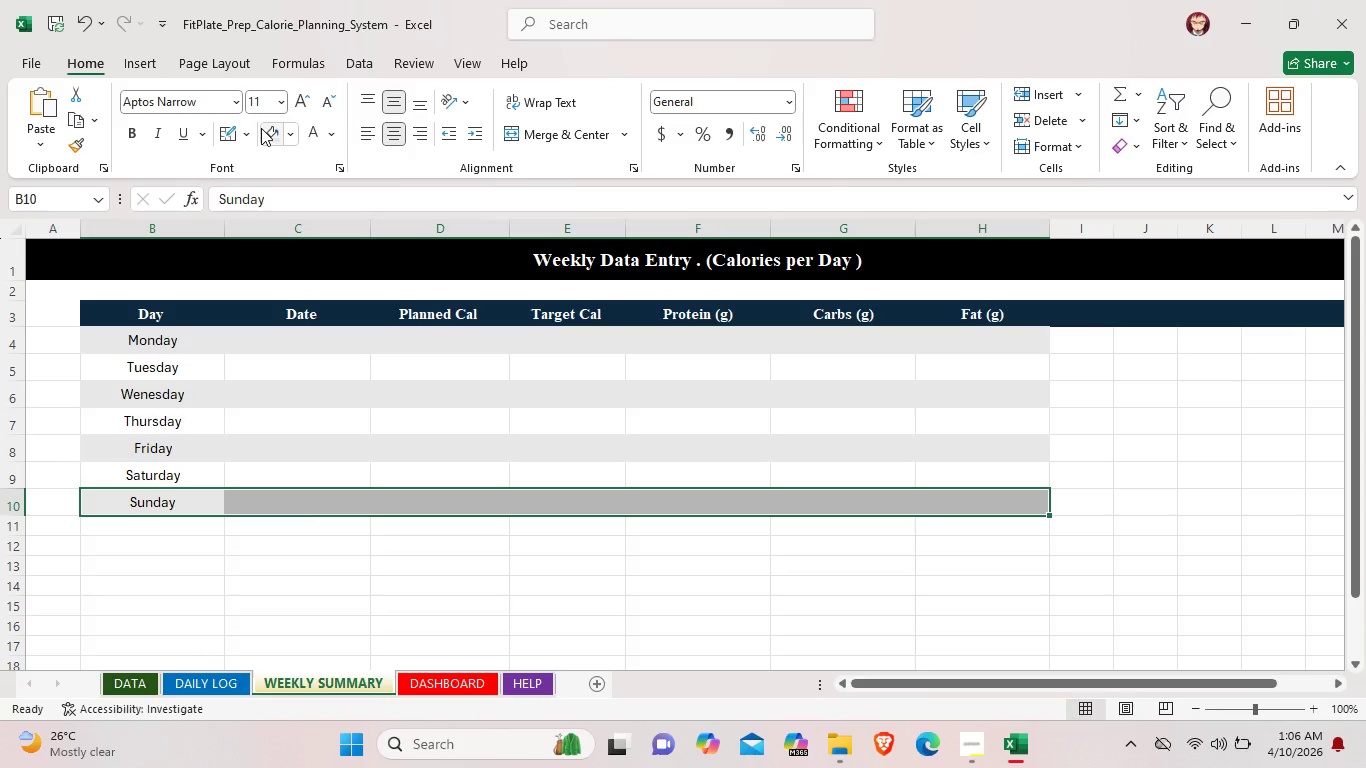 
wait(8.69)
 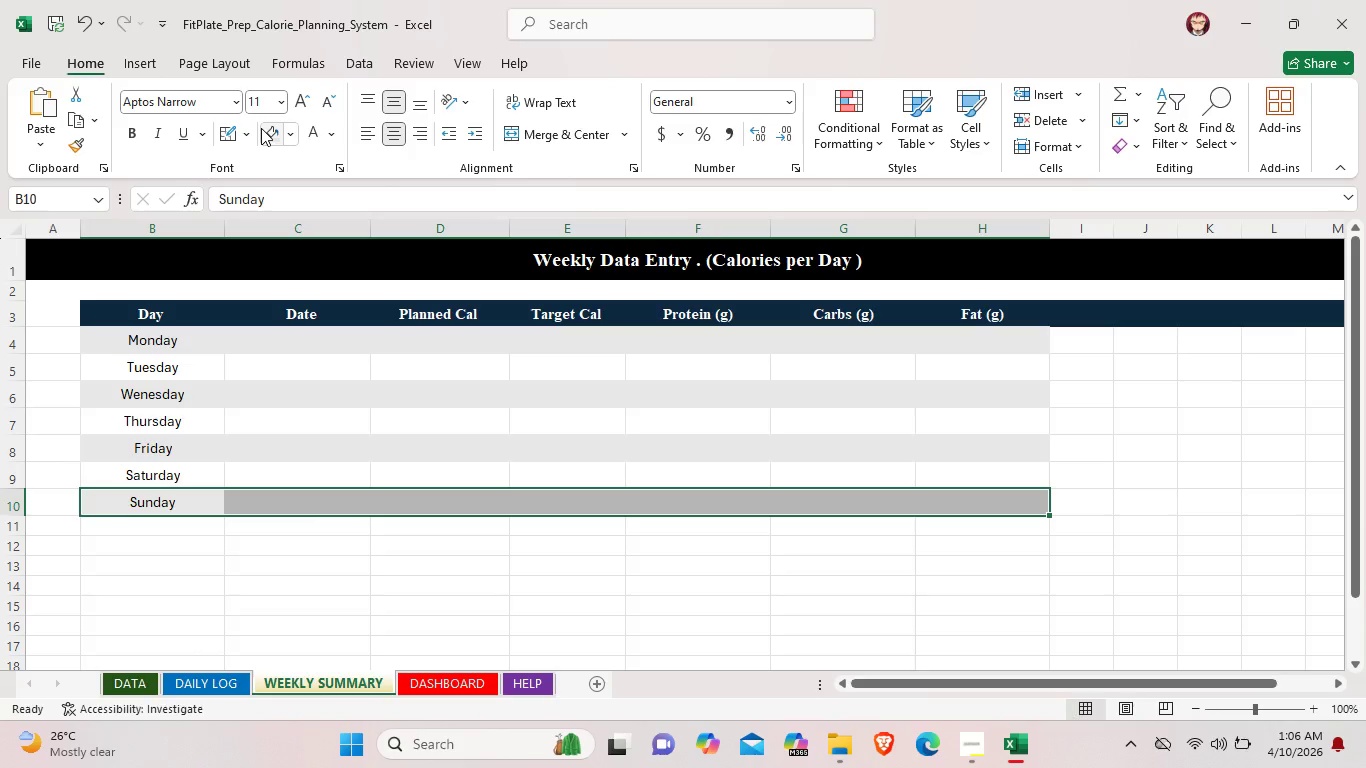 
left_click_drag(start_coordinate=[1051, 233], to_coordinate=[1035, 233])
 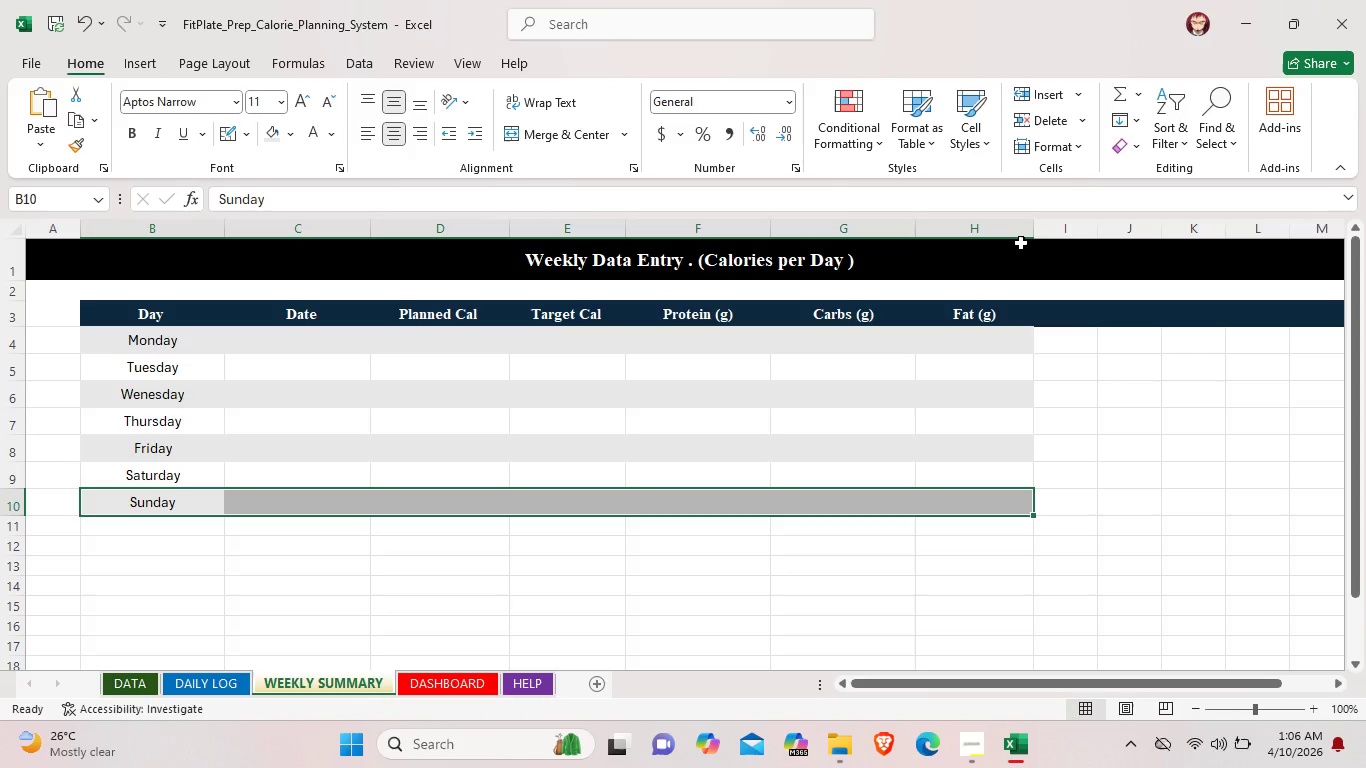 
wait(22.23)
 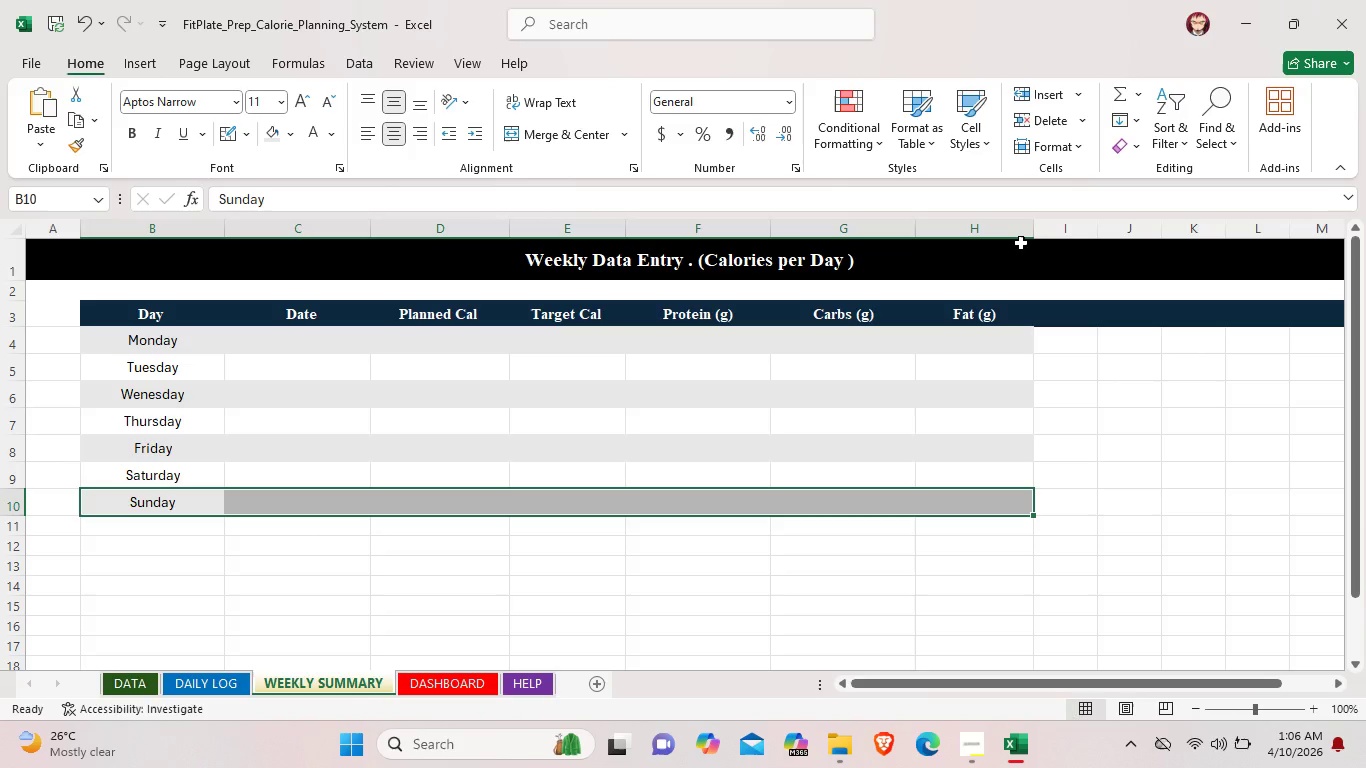 
double_click([289, 342])
 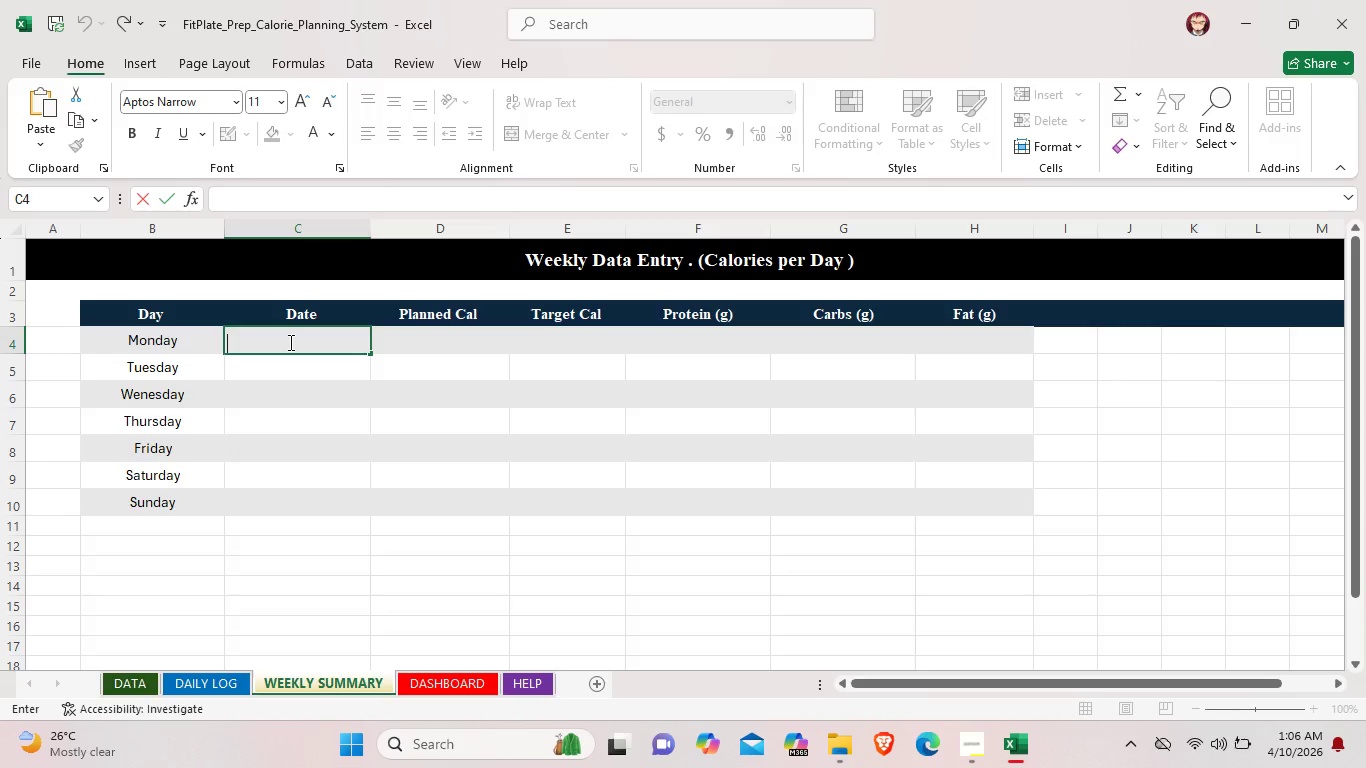 
type(2025-07-14)
 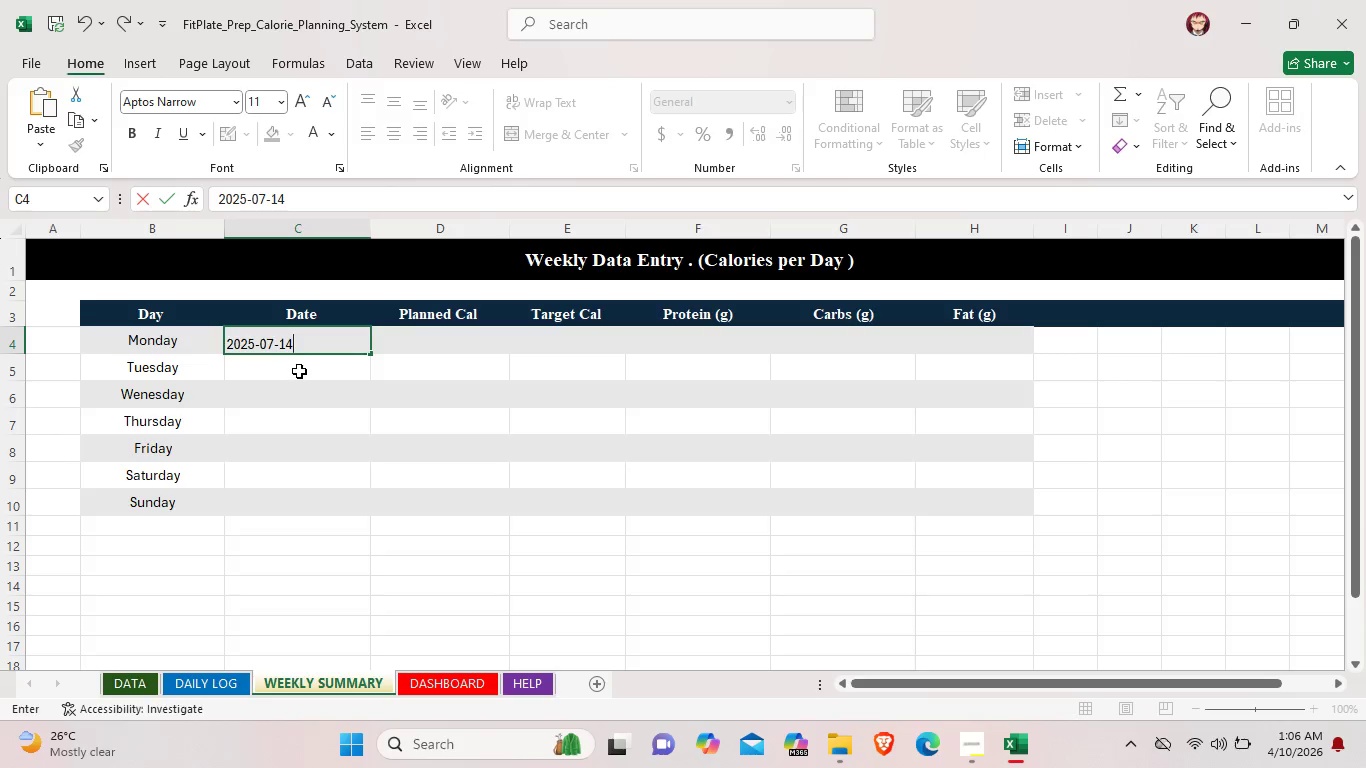 
double_click([299, 371])
 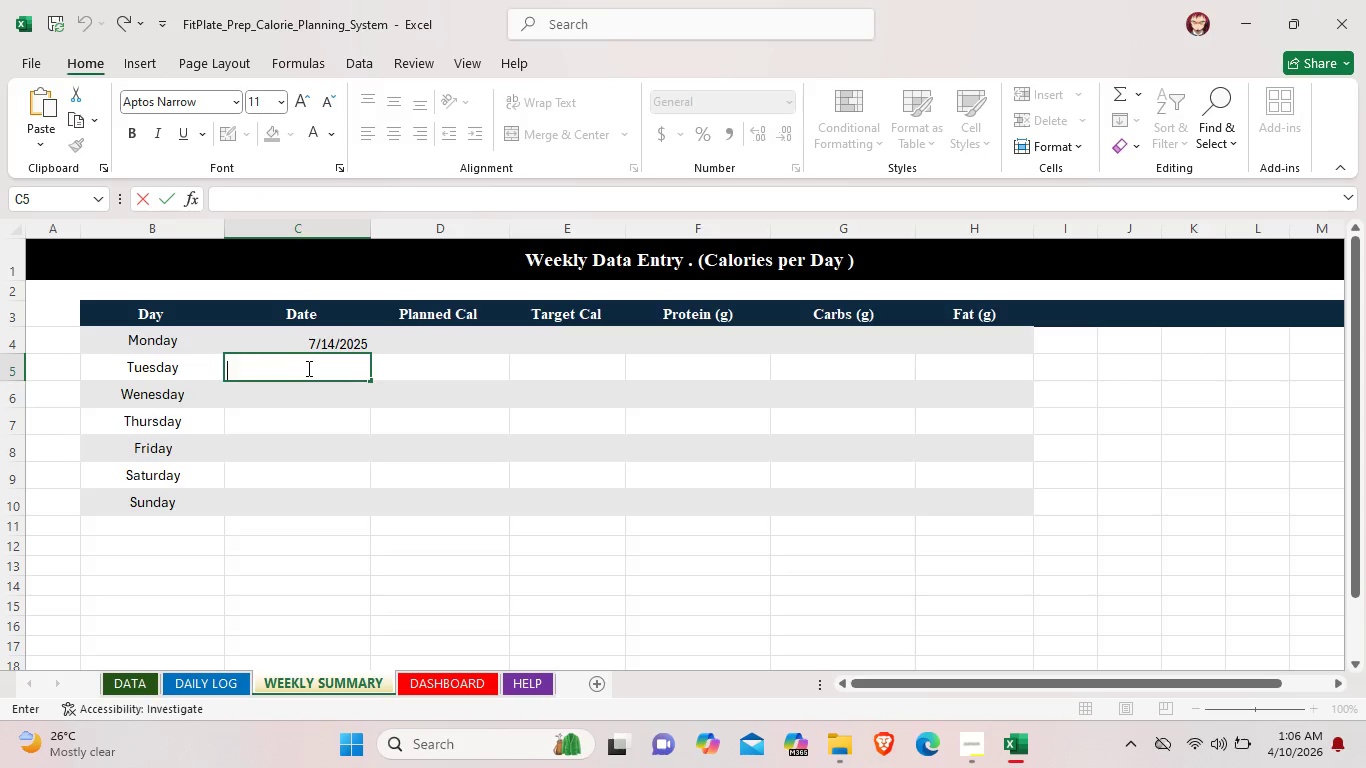 
type(2025)
 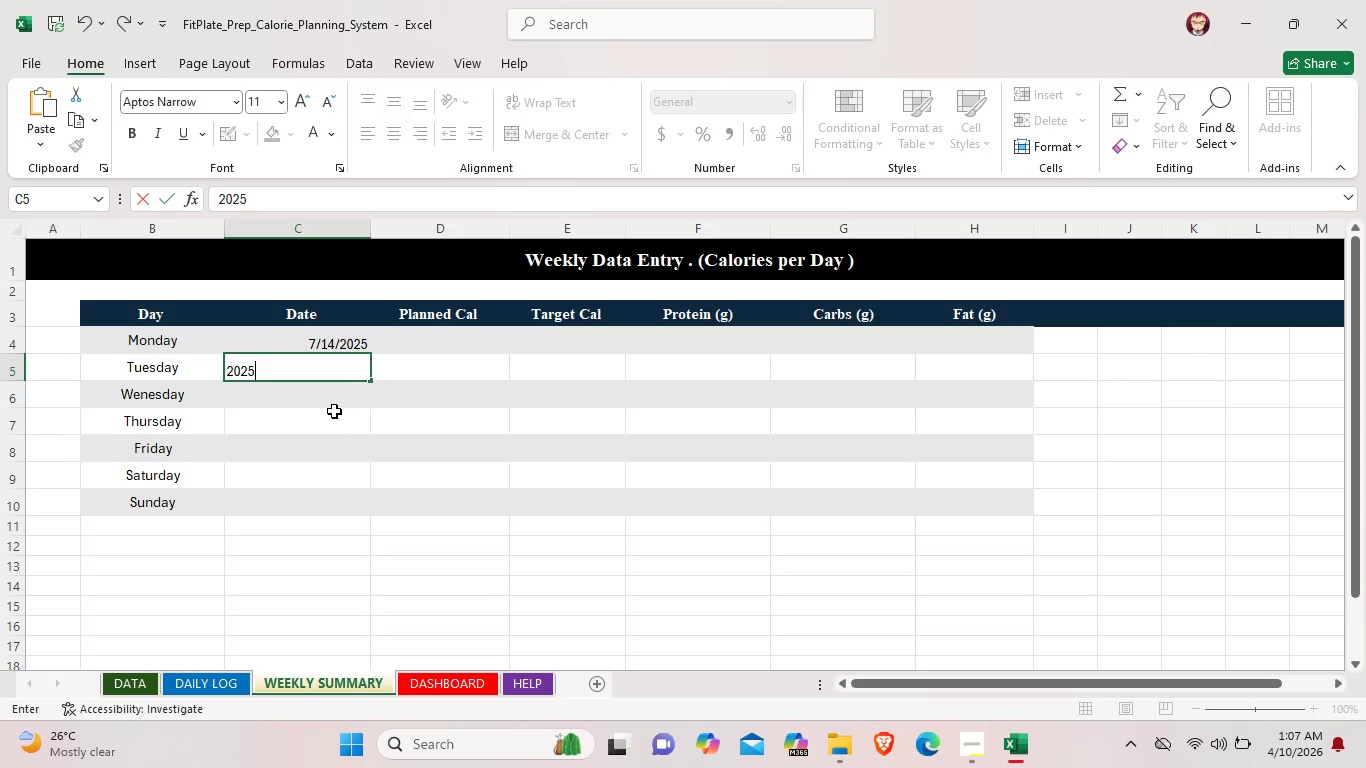 
type(-0715)
 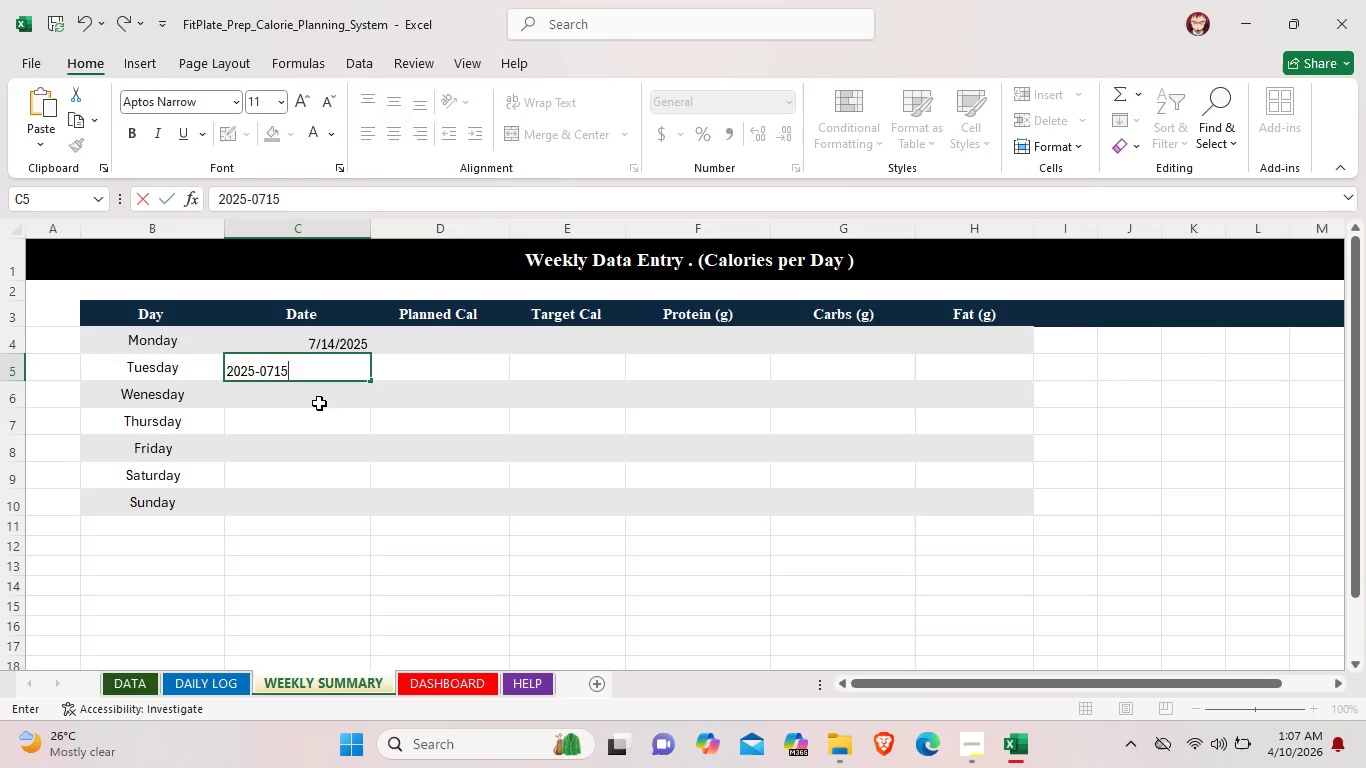 
double_click([319, 403])
 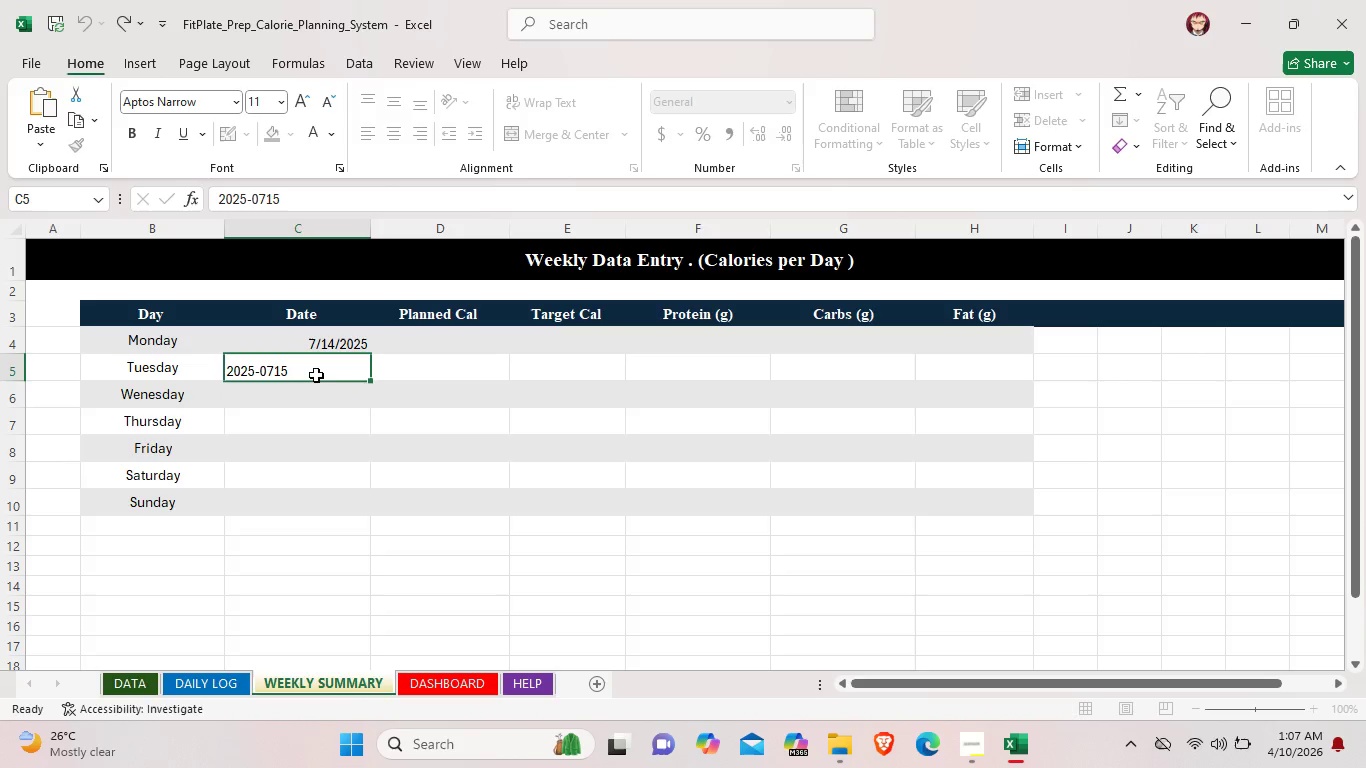 
double_click([316, 375])
 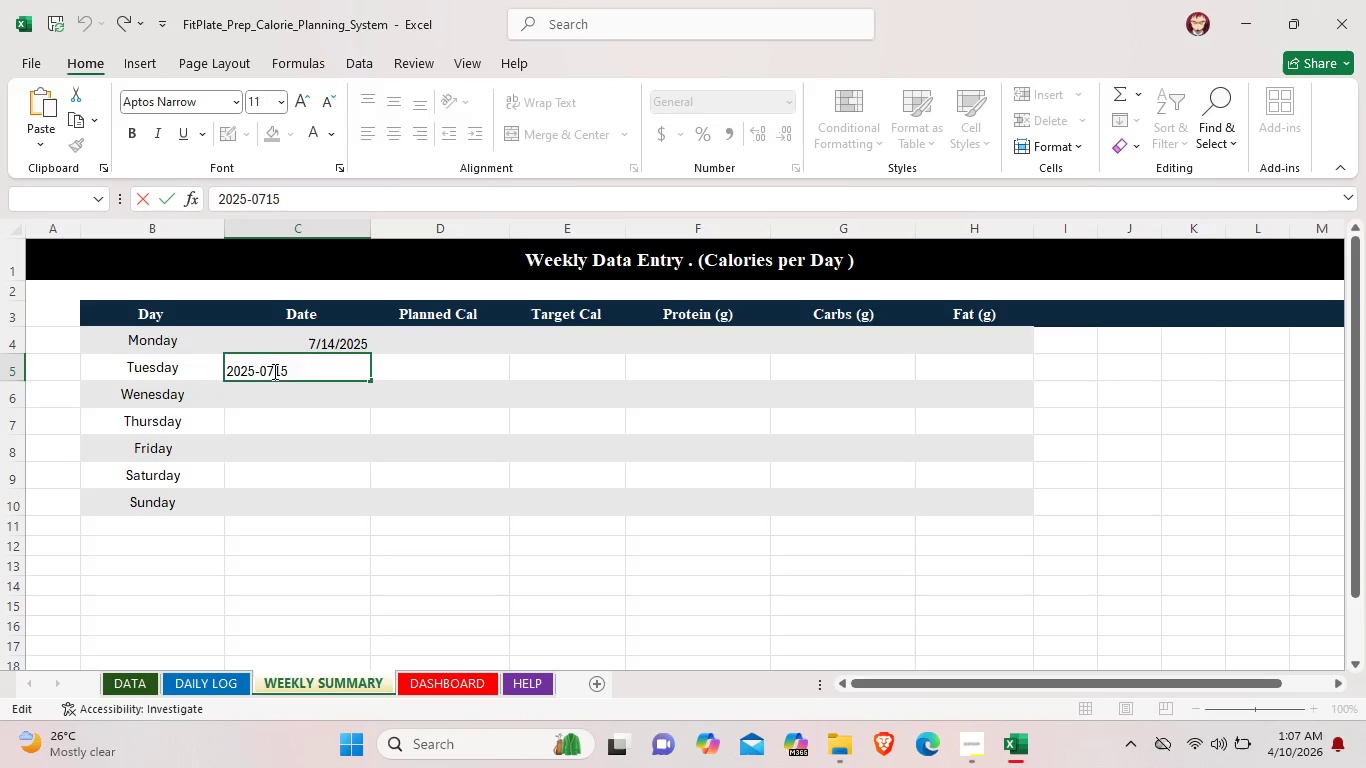 
left_click([273, 371])
 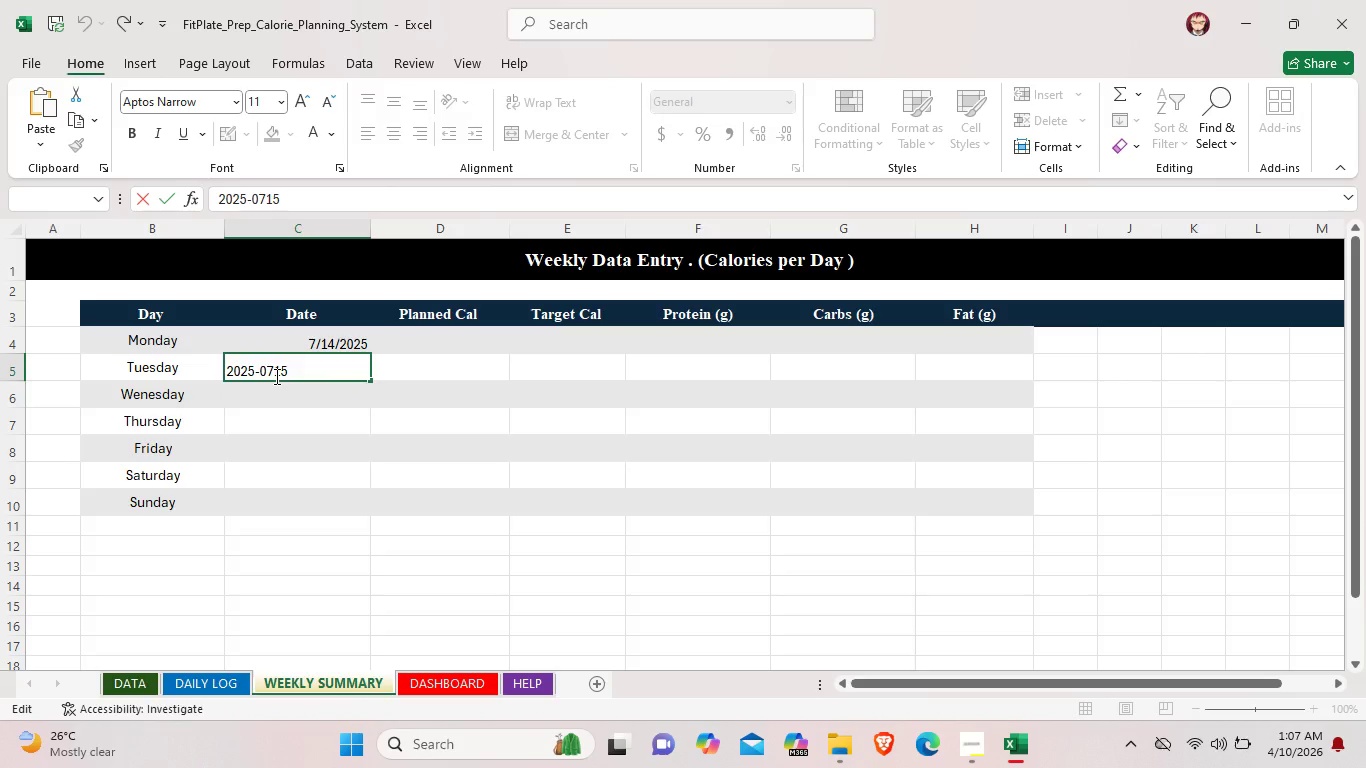 
key(Minus)
 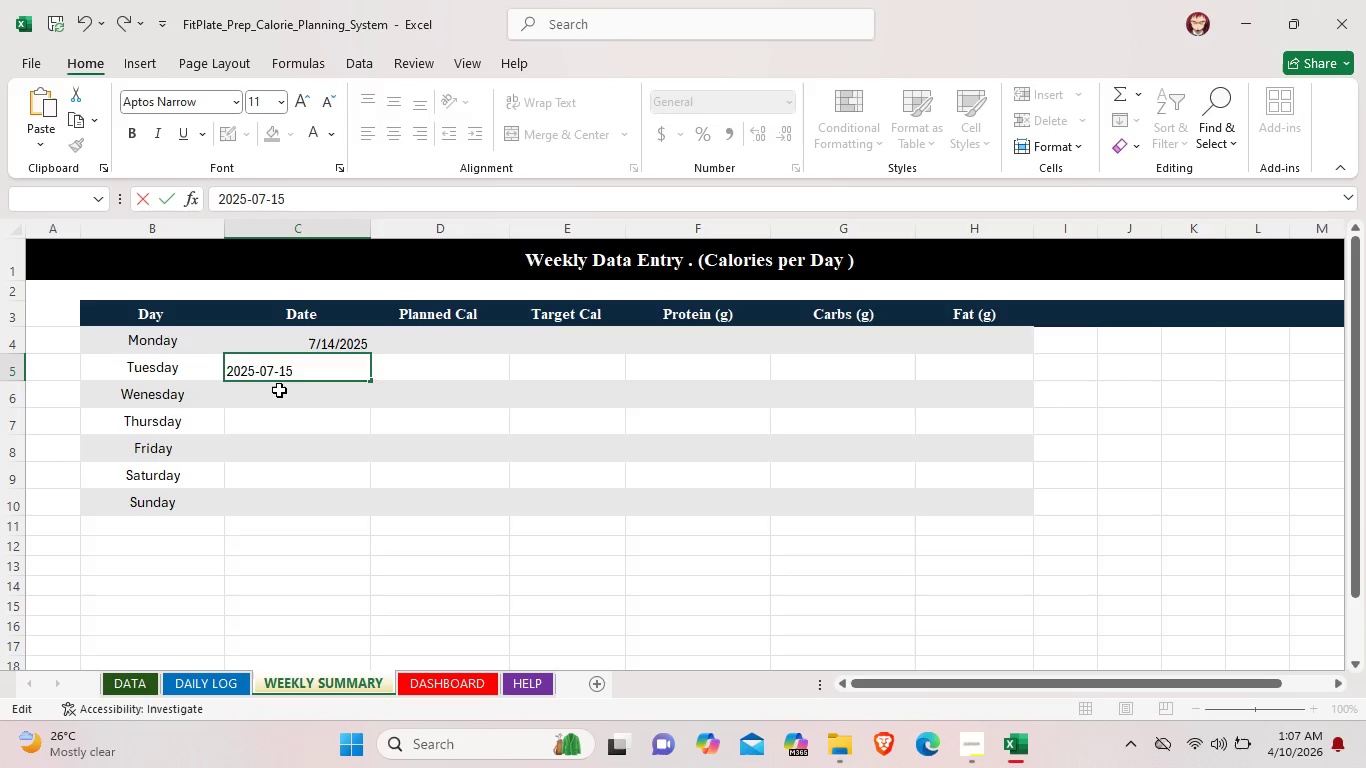 
double_click([279, 390])
 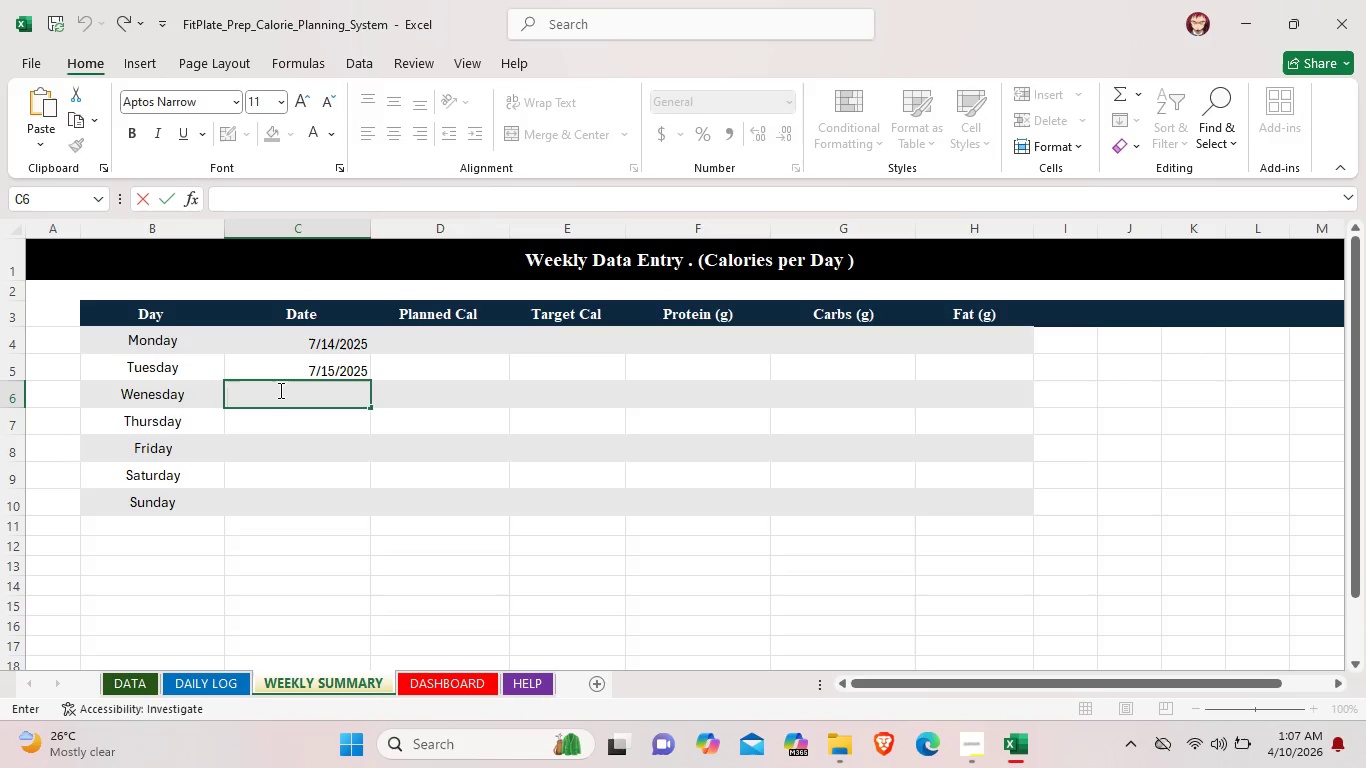 
key(7)
 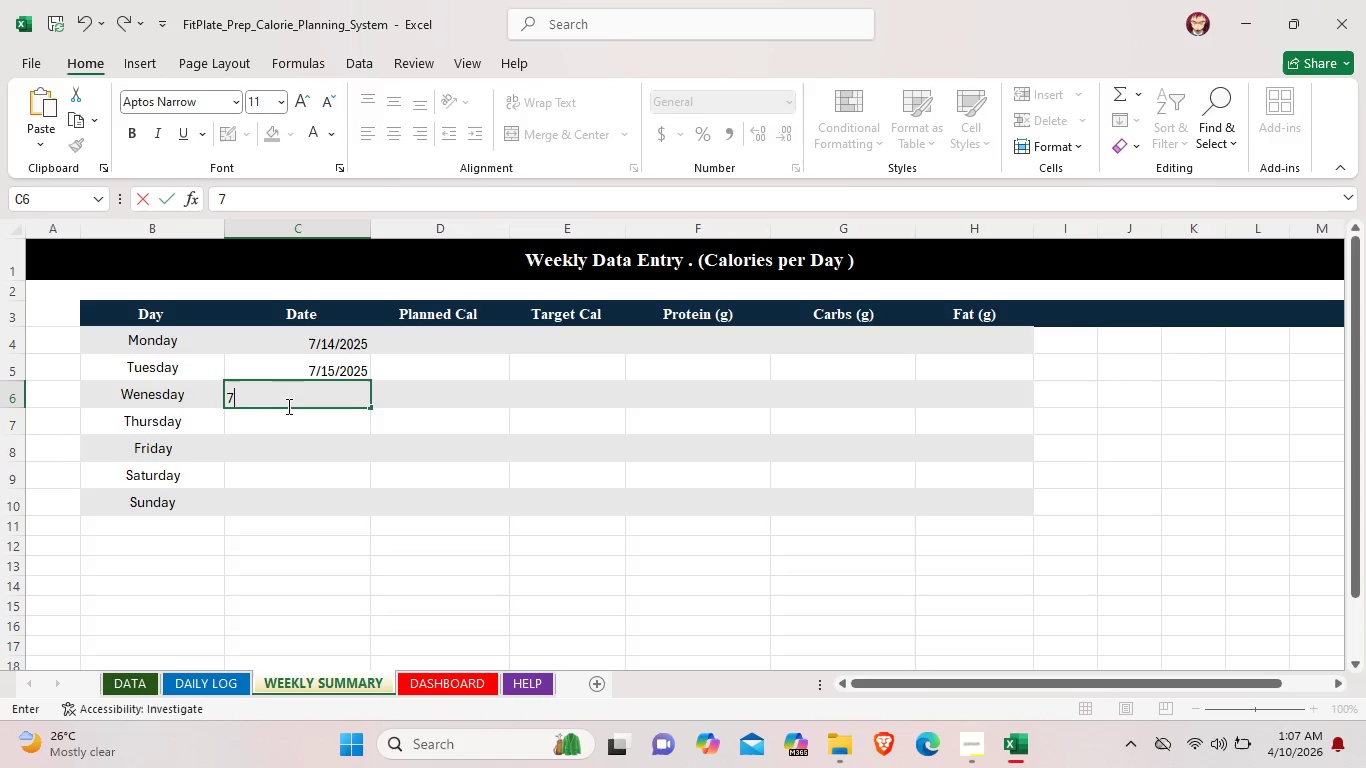 
key(Slash)
 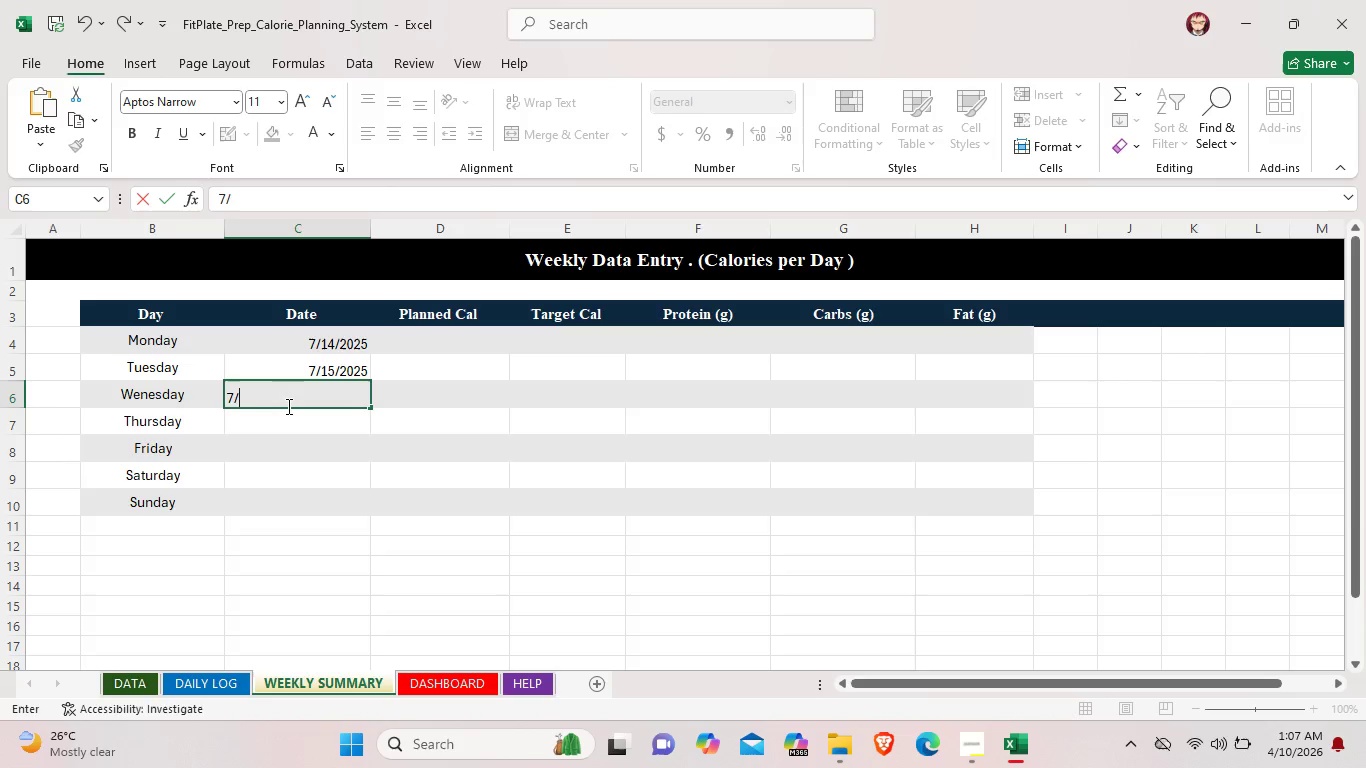 
type(16/2025)
 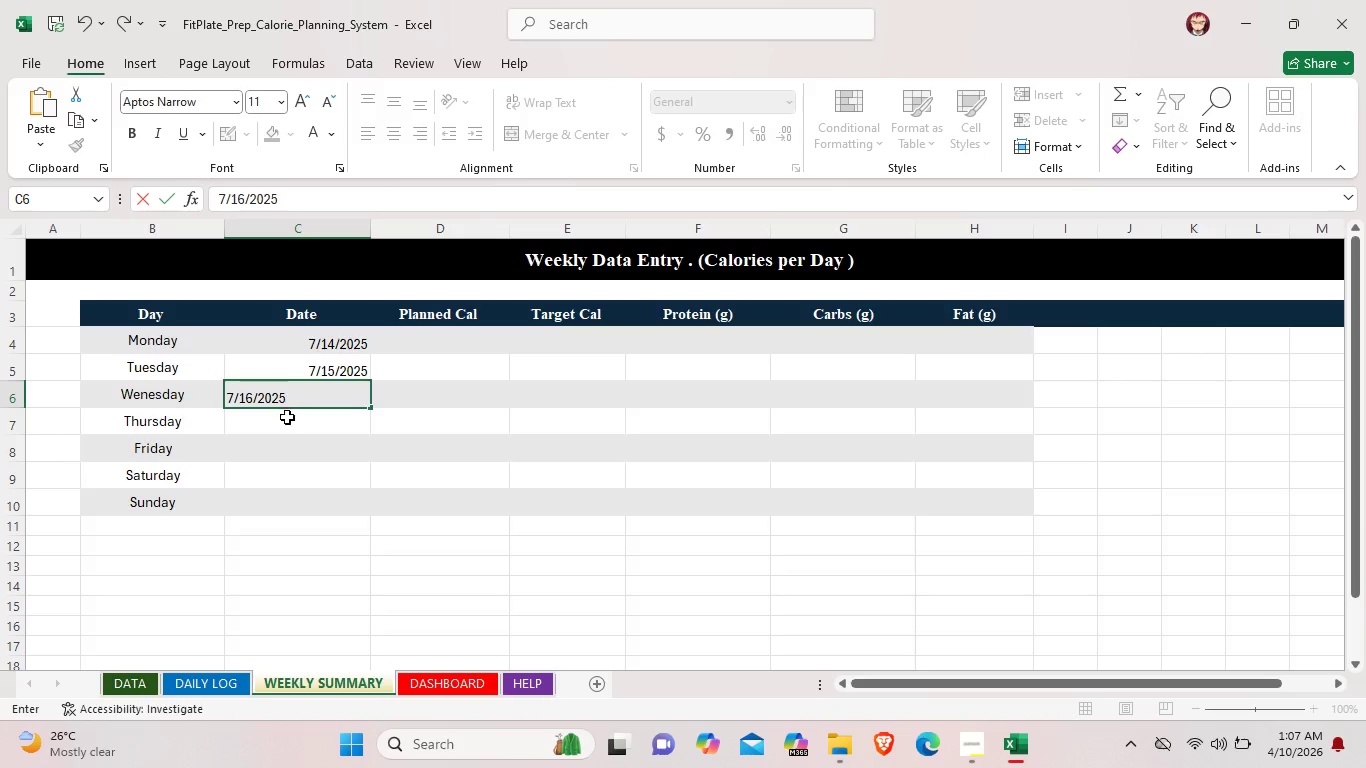 
double_click([287, 417])
 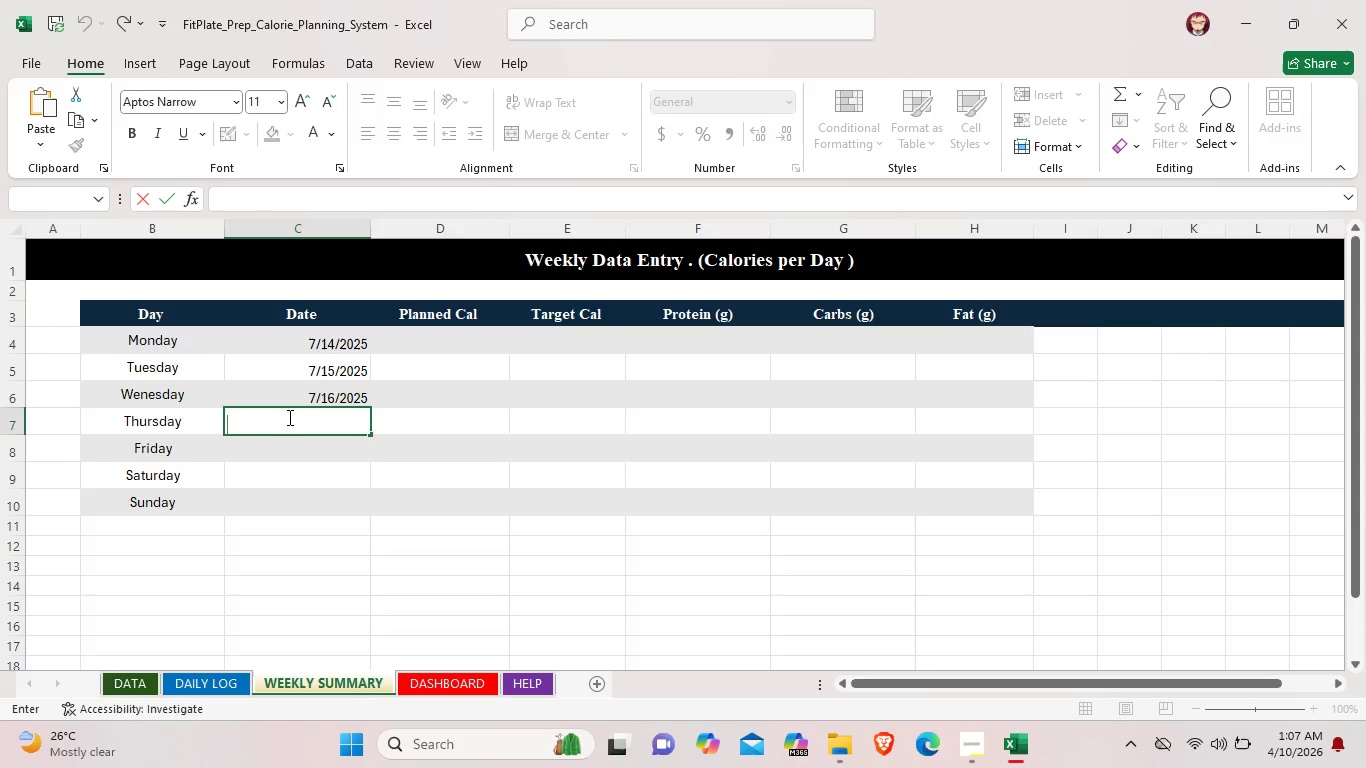 
type(7/17)
 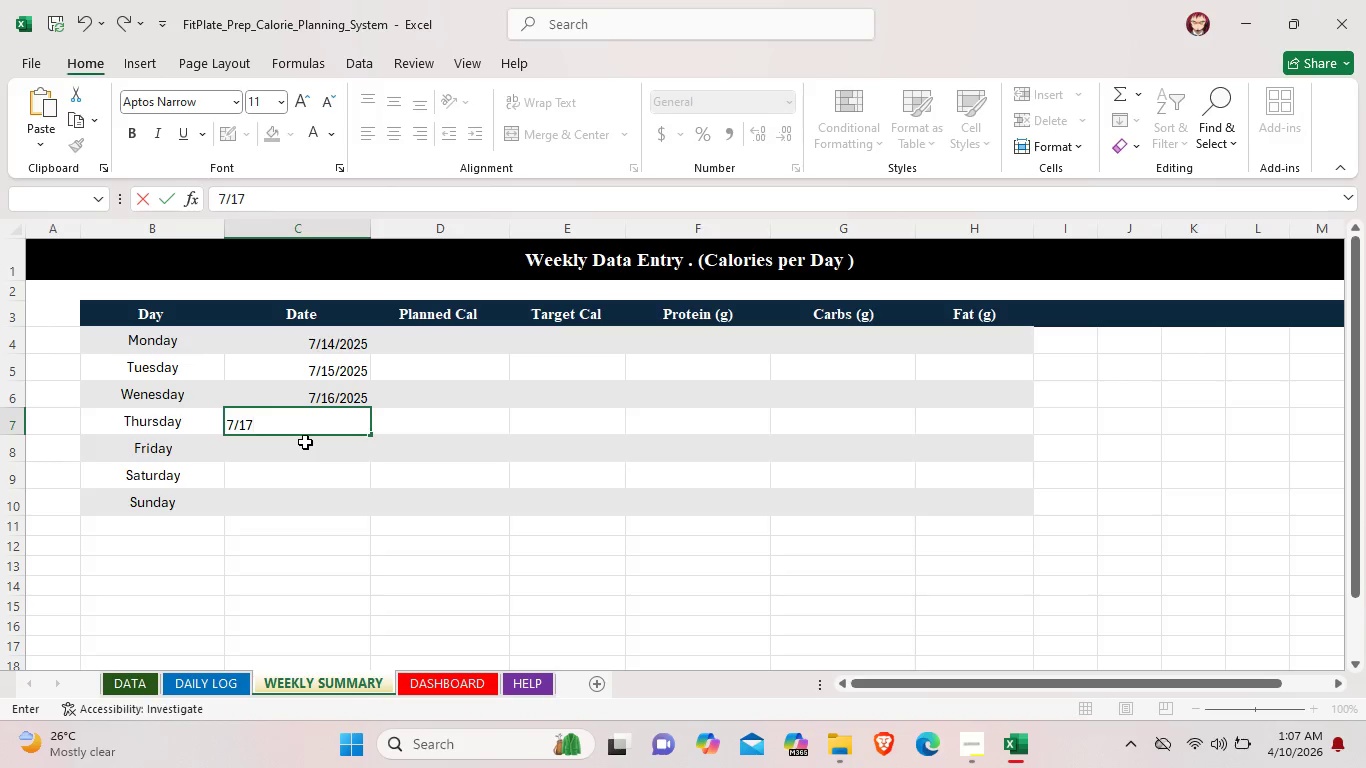 
type(/2025)
 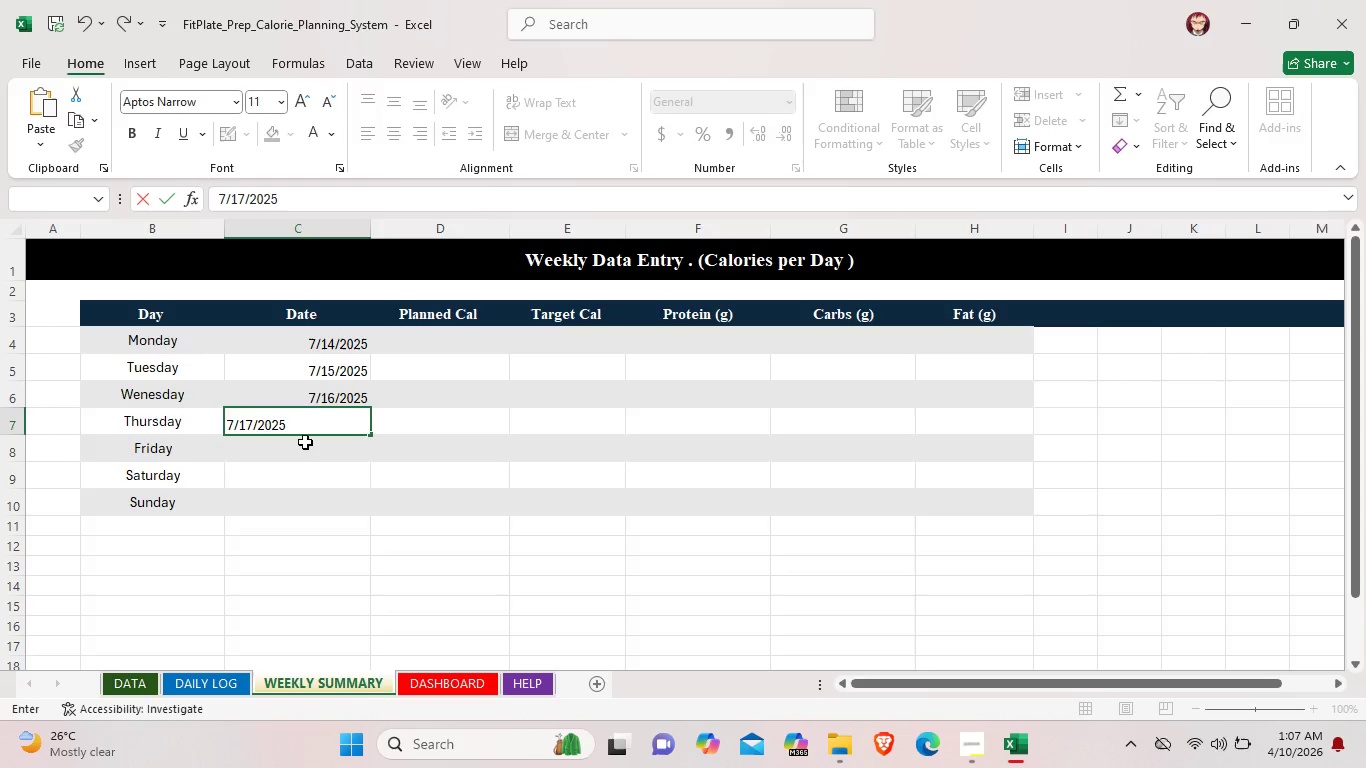 
double_click([305, 442])
 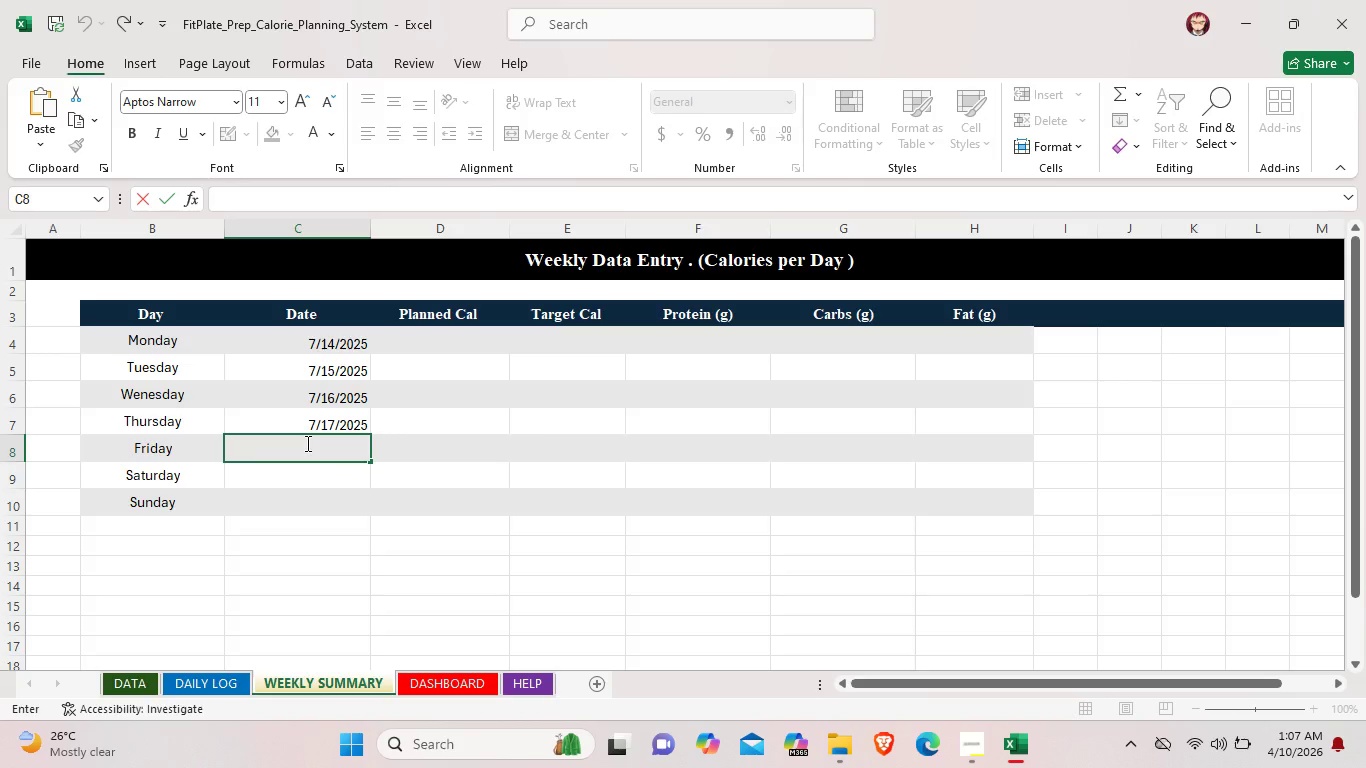 
type(7/18/2025)
 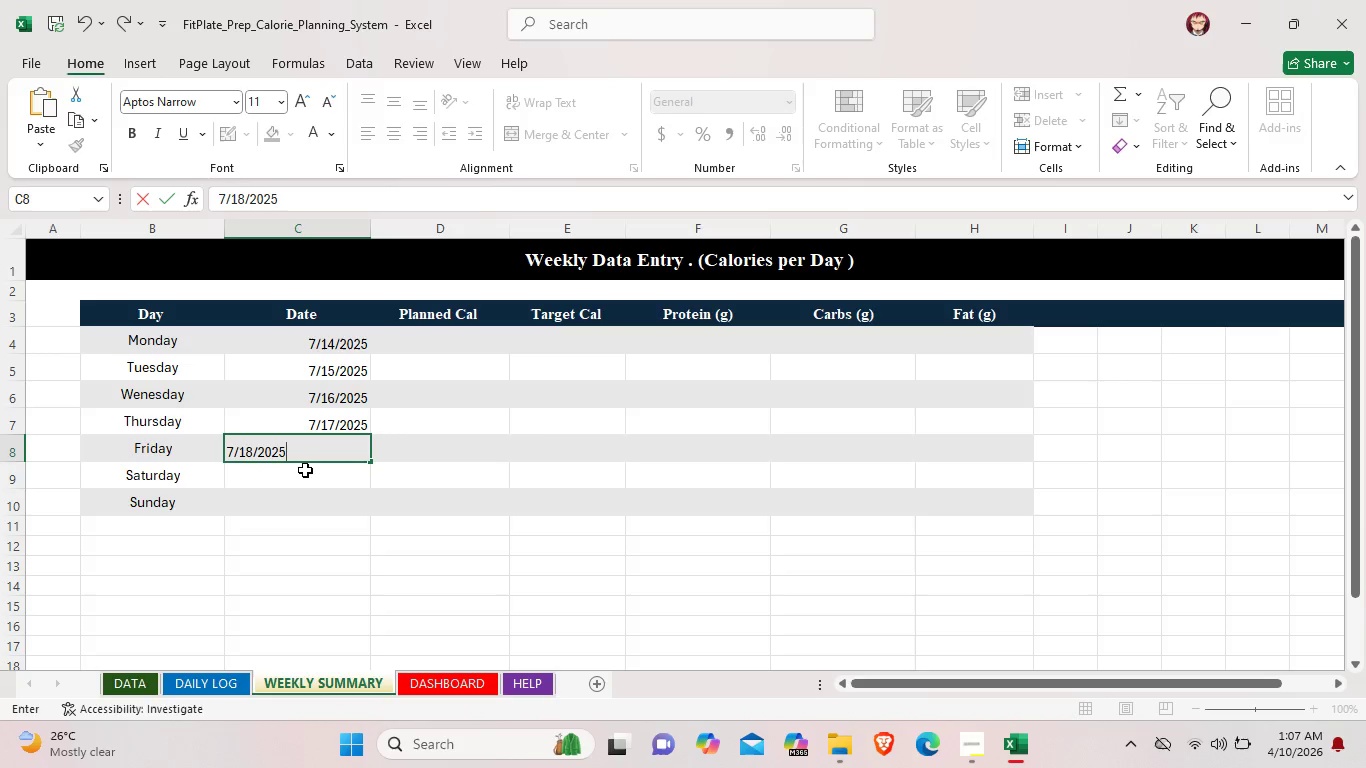 
double_click([305, 471])
 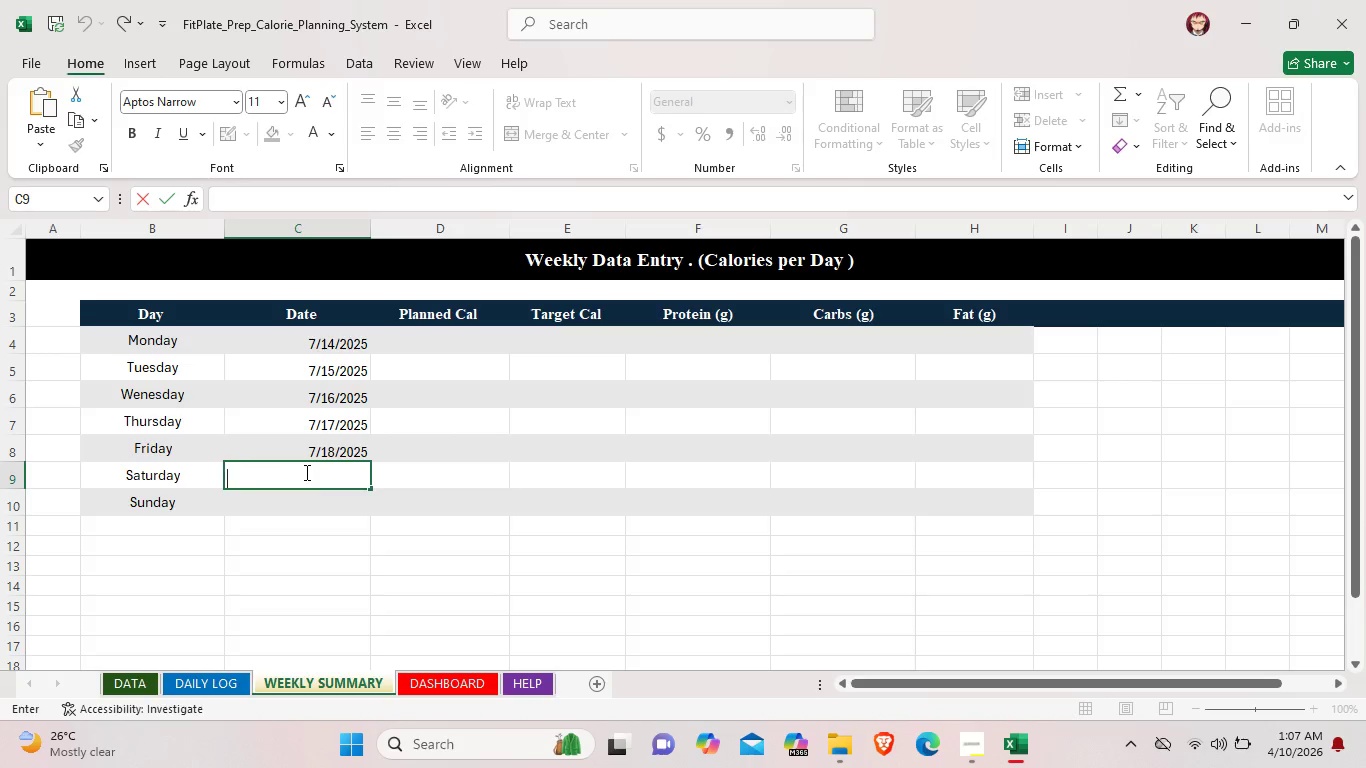 
key(7)
 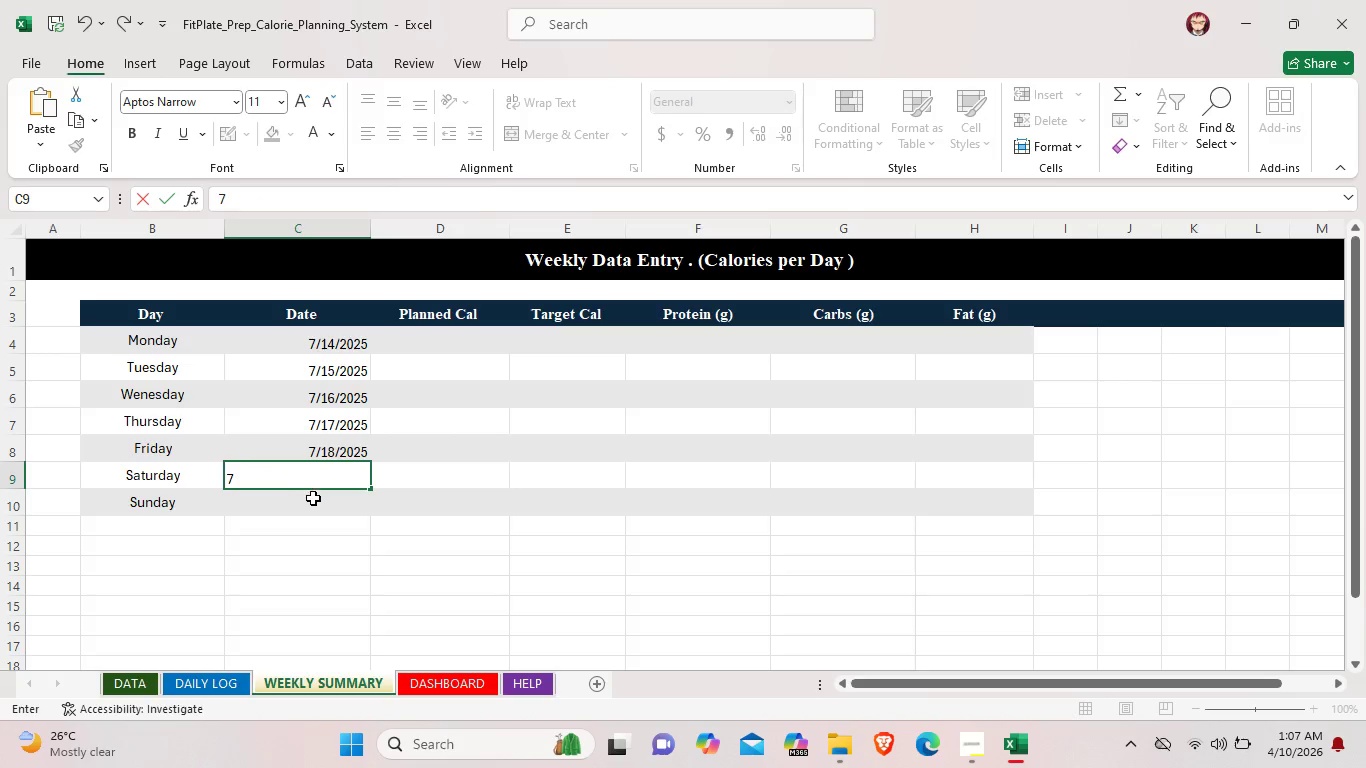 
type(/18)
key(Backspace)
type(9/2025)
 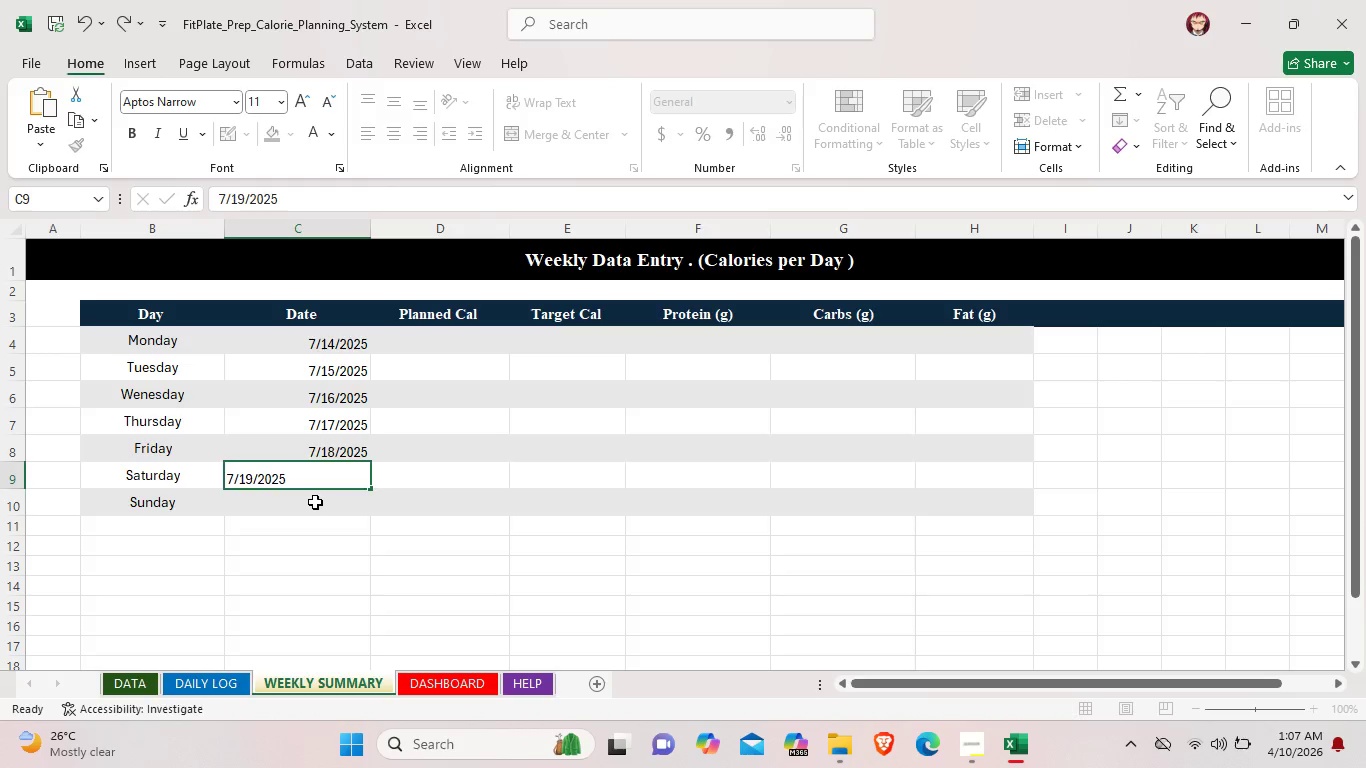 
double_click([315, 502])
 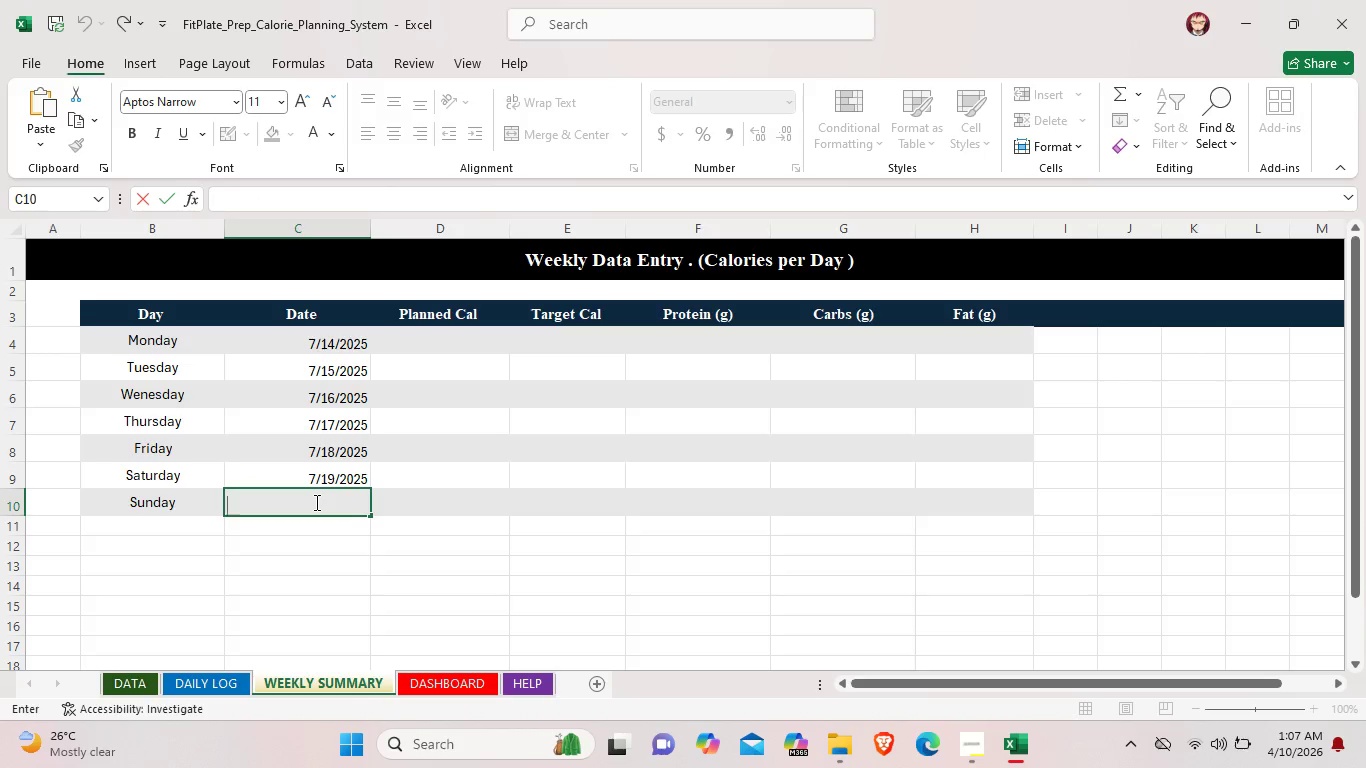 
type(7/20/2025)
 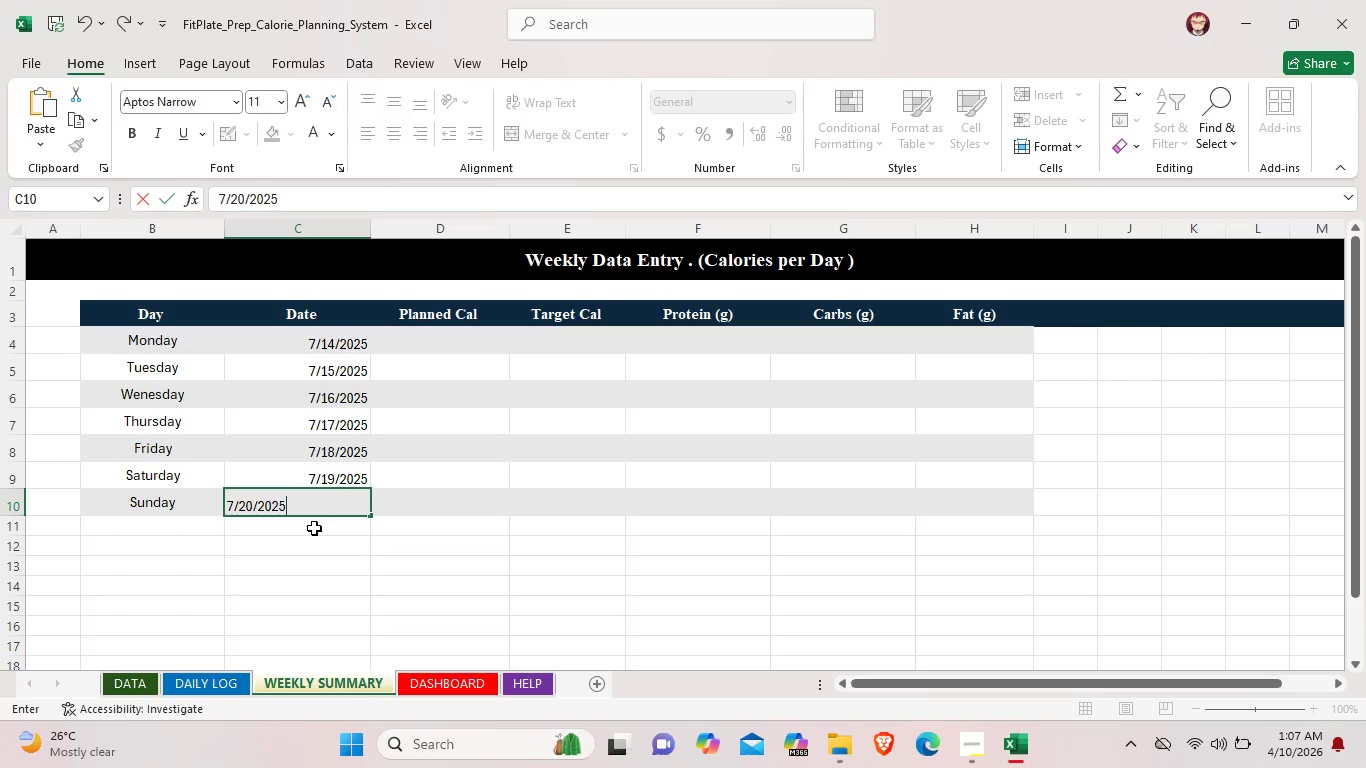 
left_click([314, 544])
 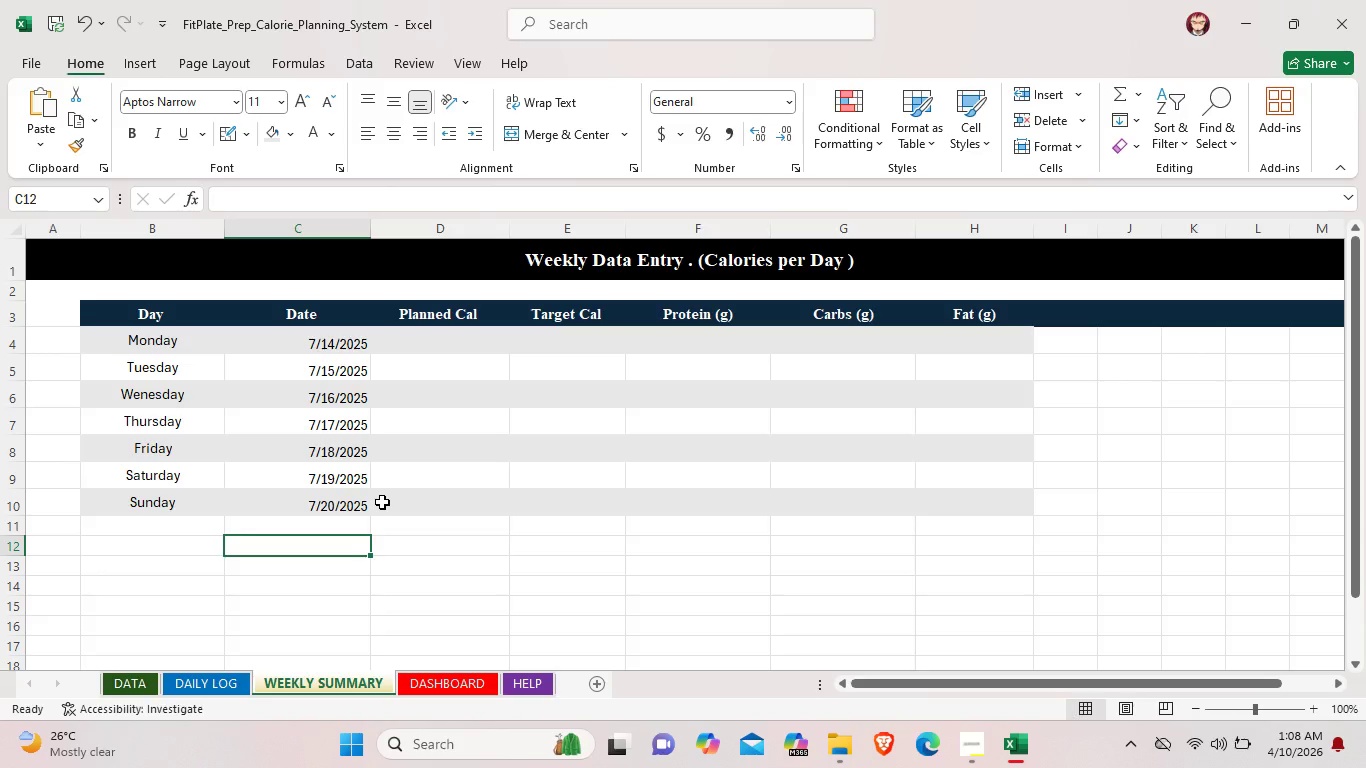 
wait(18.16)
 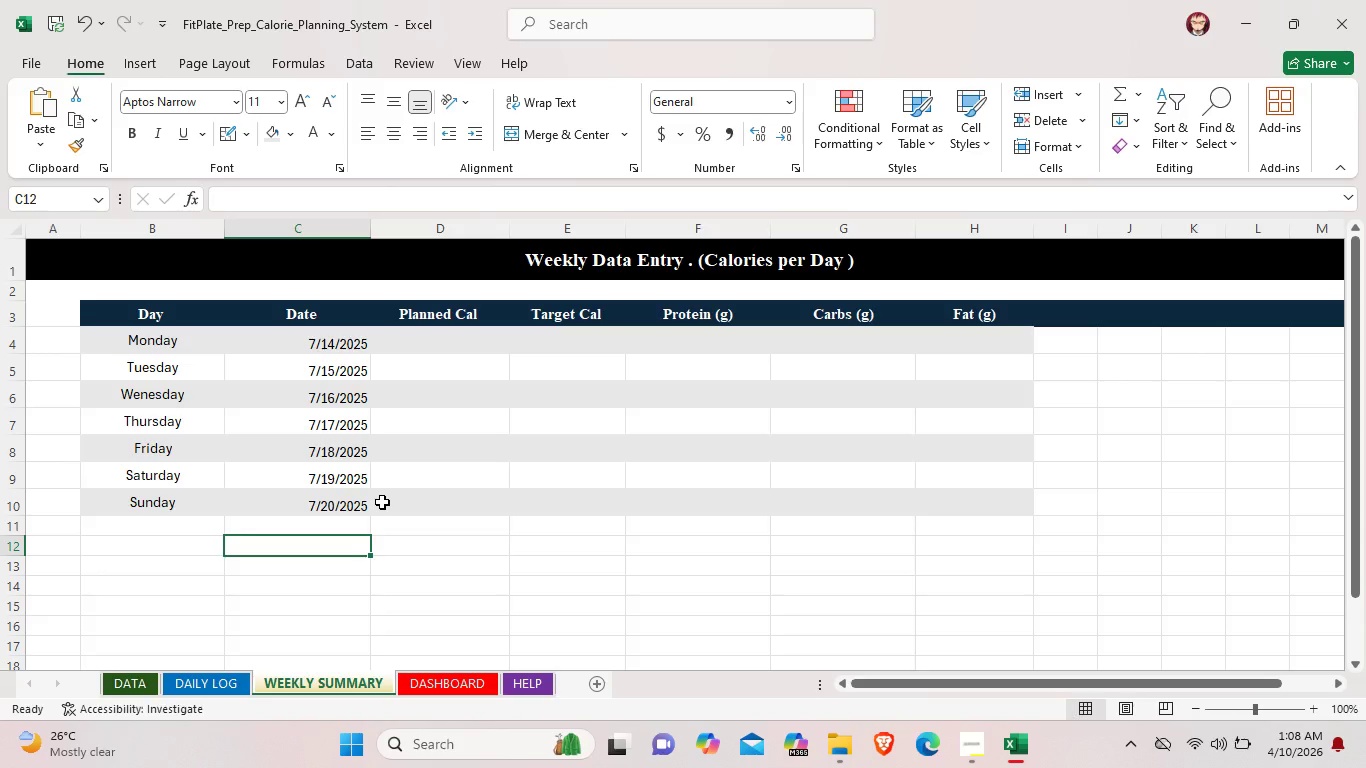 
left_click_drag(start_coordinate=[291, 333], to_coordinate=[323, 503])
 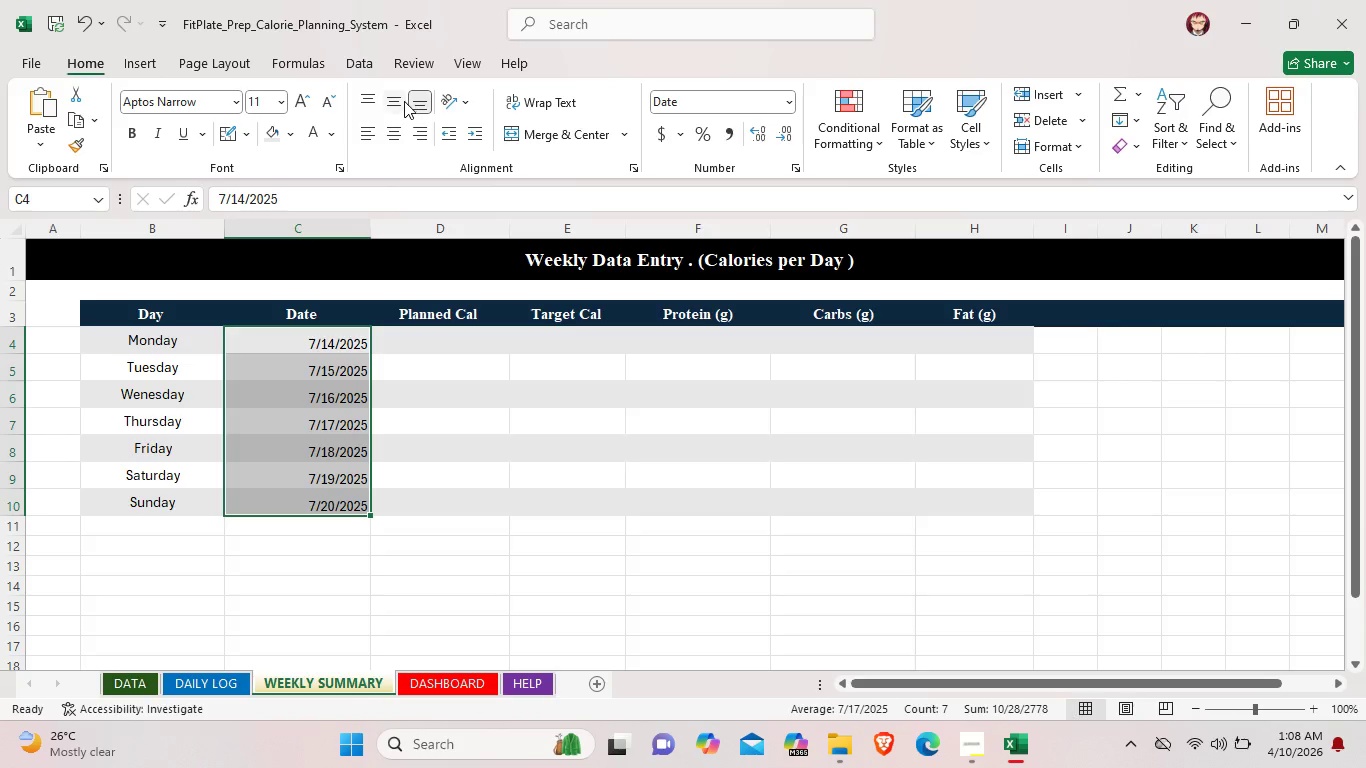 
left_click([404, 101])
 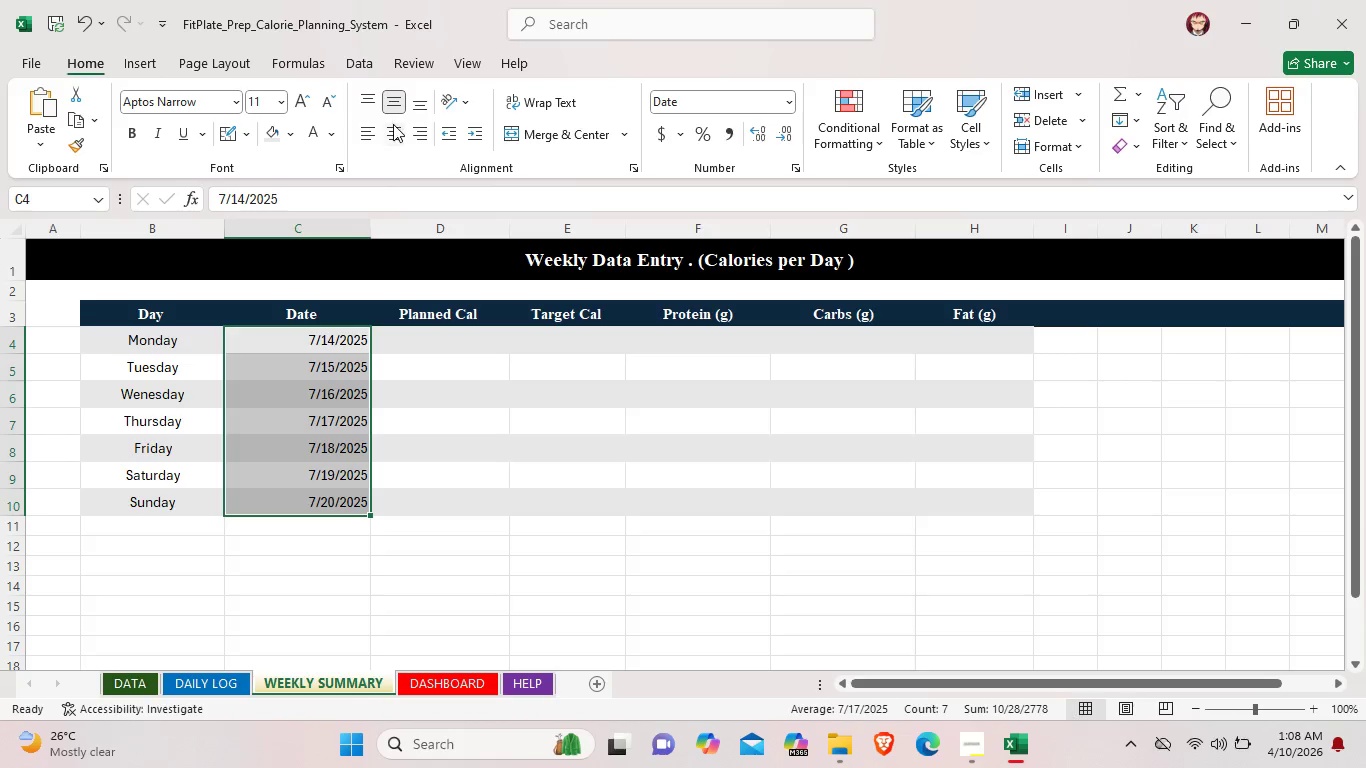 
left_click([393, 124])
 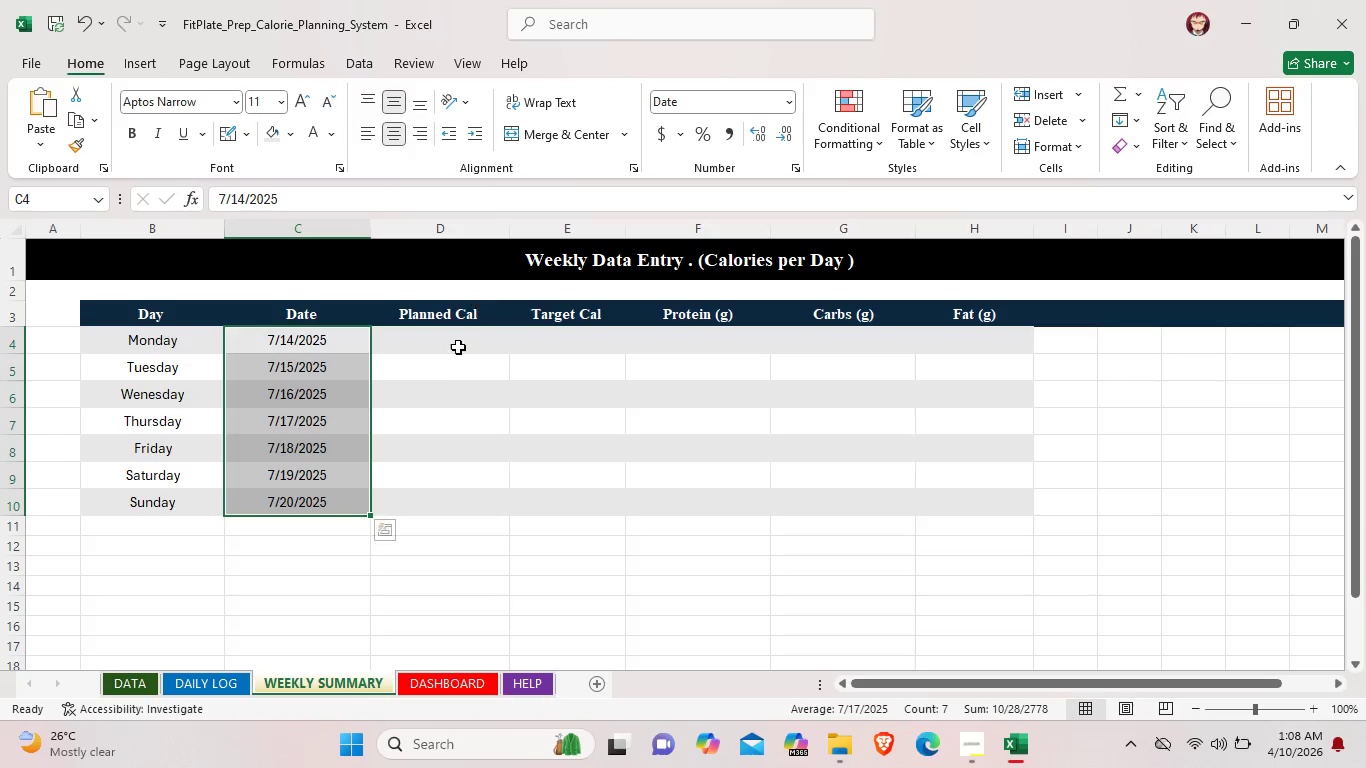 
left_click([435, 388])
 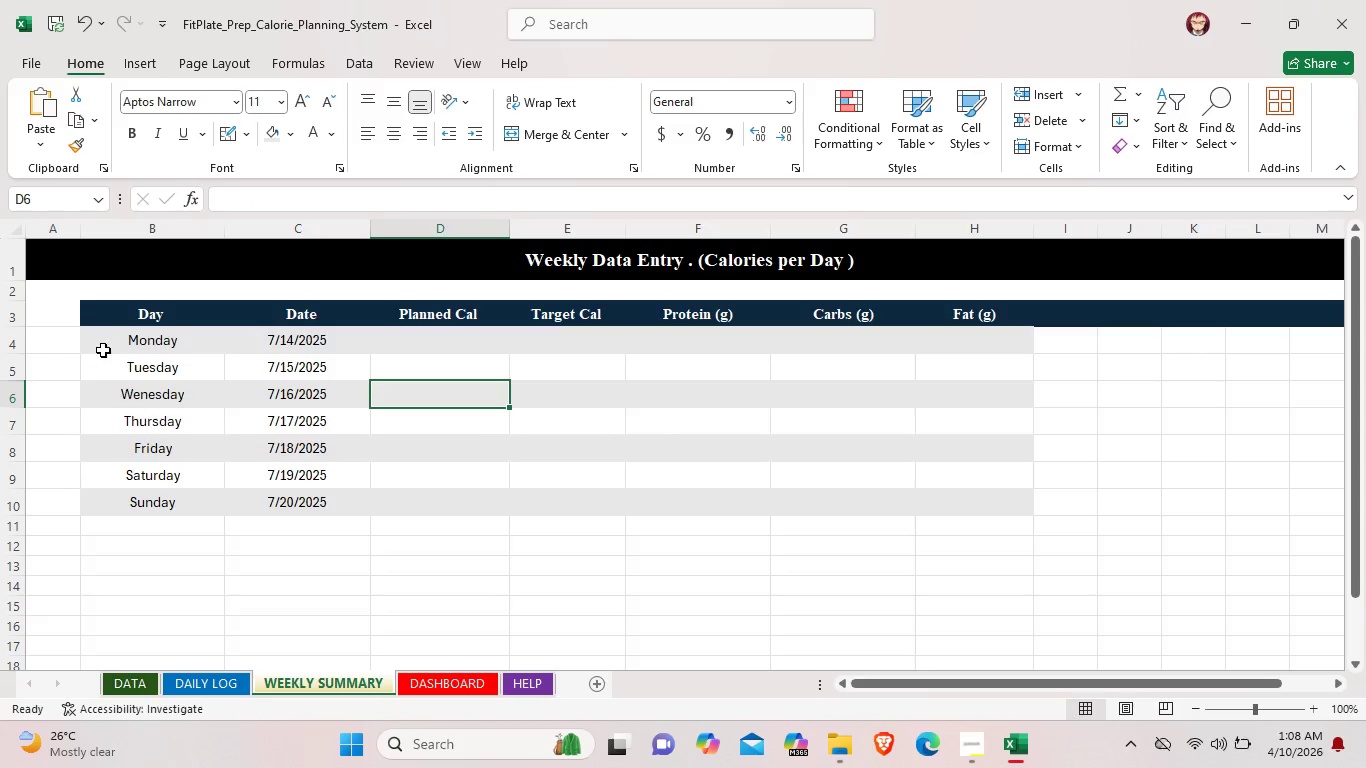 
left_click_drag(start_coordinate=[85, 307], to_coordinate=[1001, 539])
 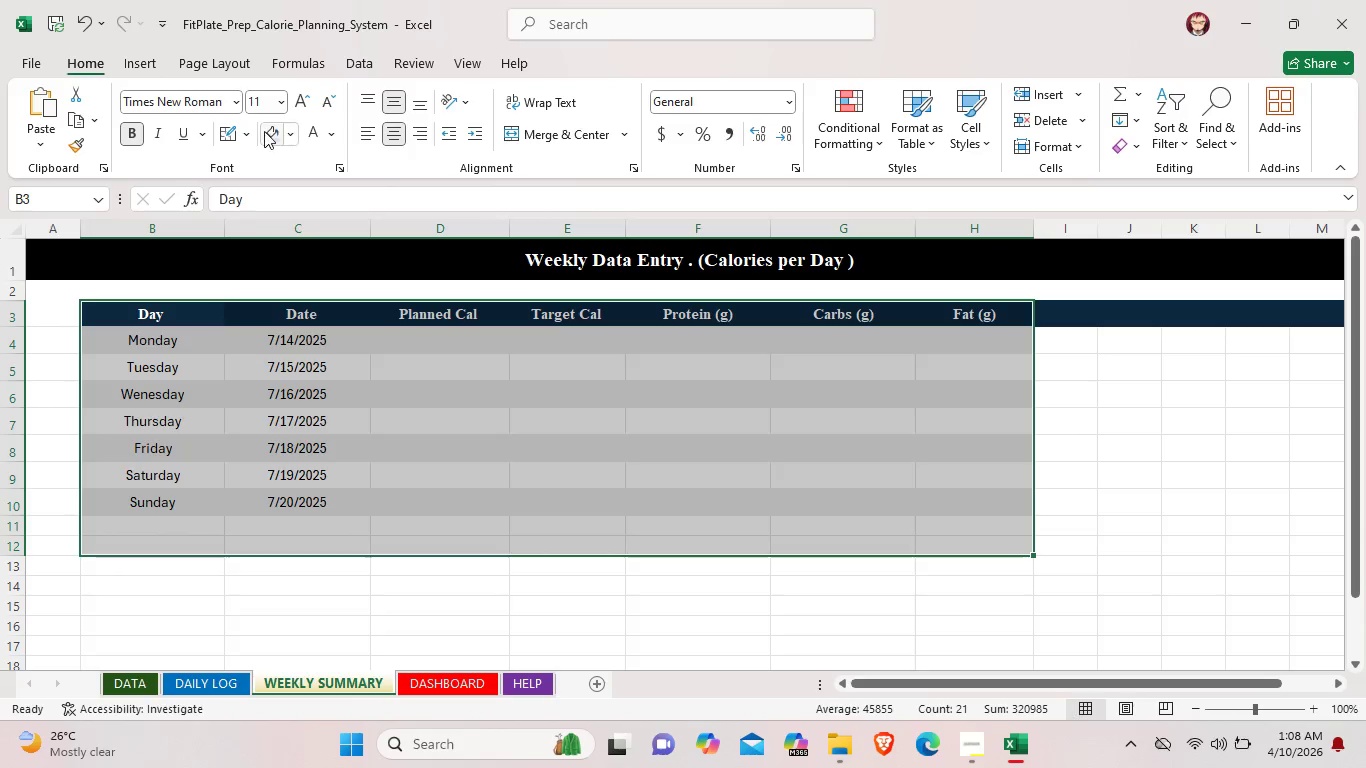 
left_click([248, 131])
 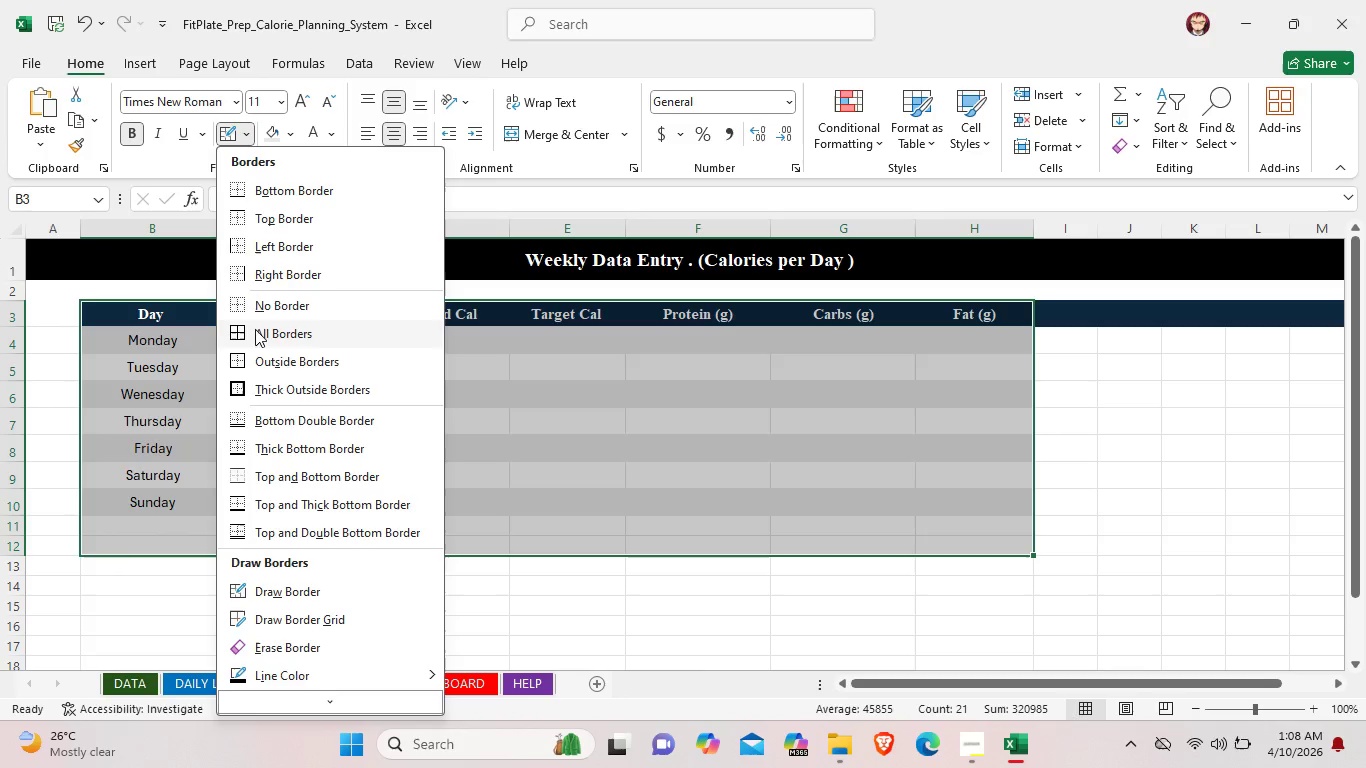 
scroll: coordinate [286, 621], scroll_direction: down, amount: 2.0
 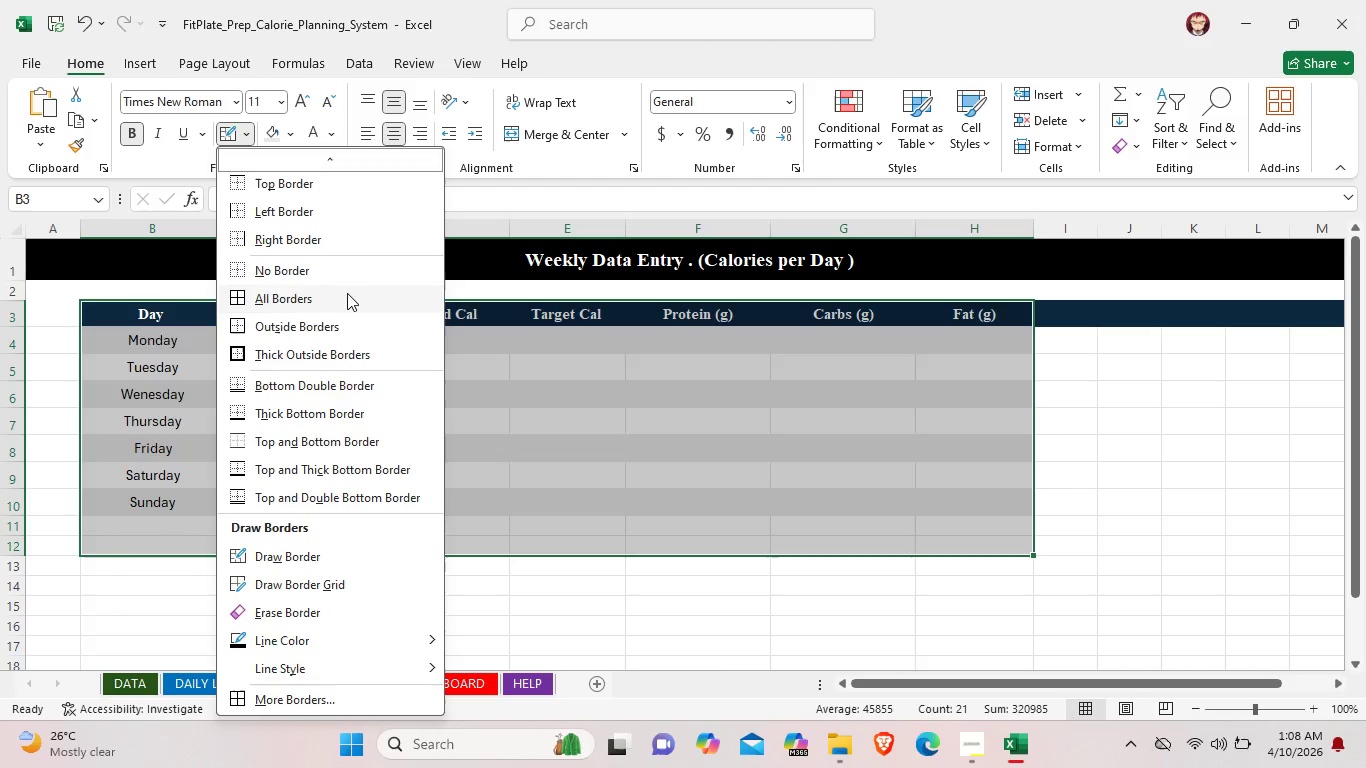 
left_click([347, 293])
 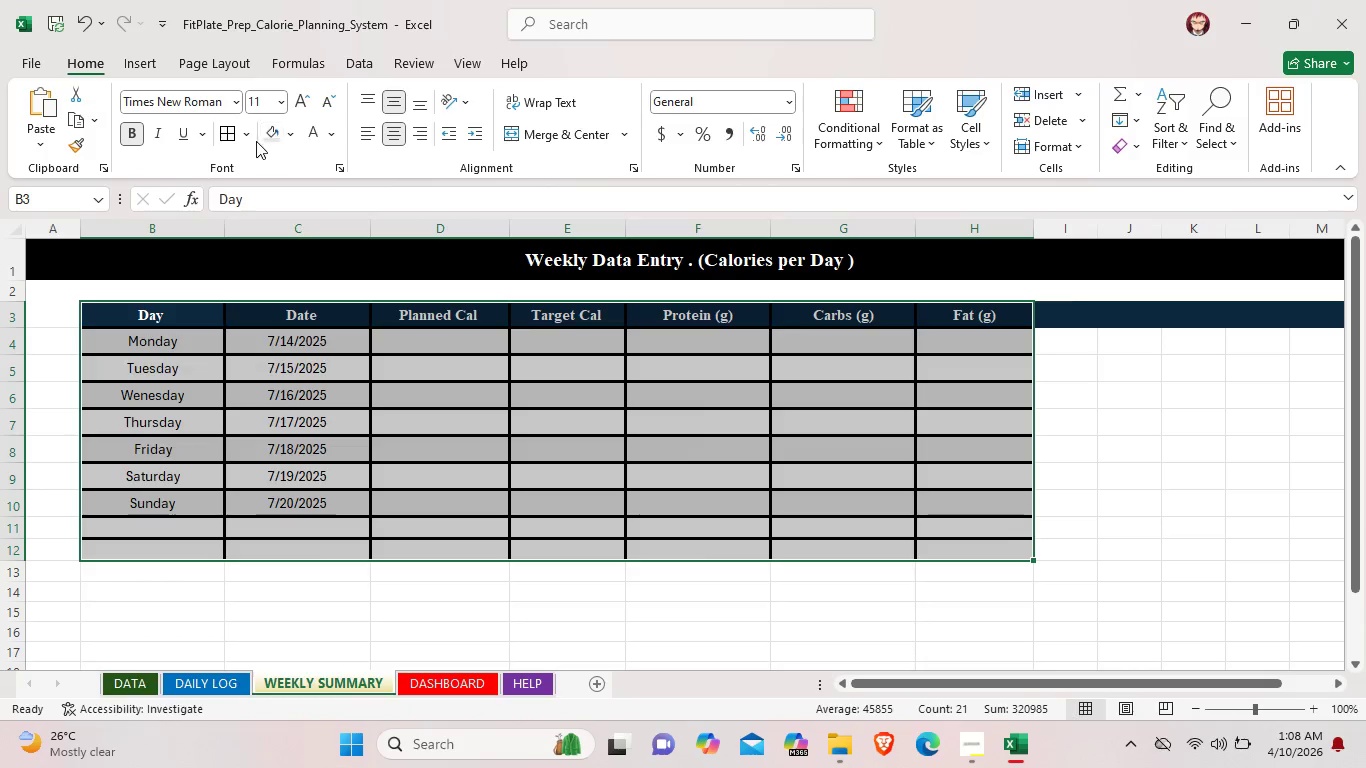 
left_click([252, 141])
 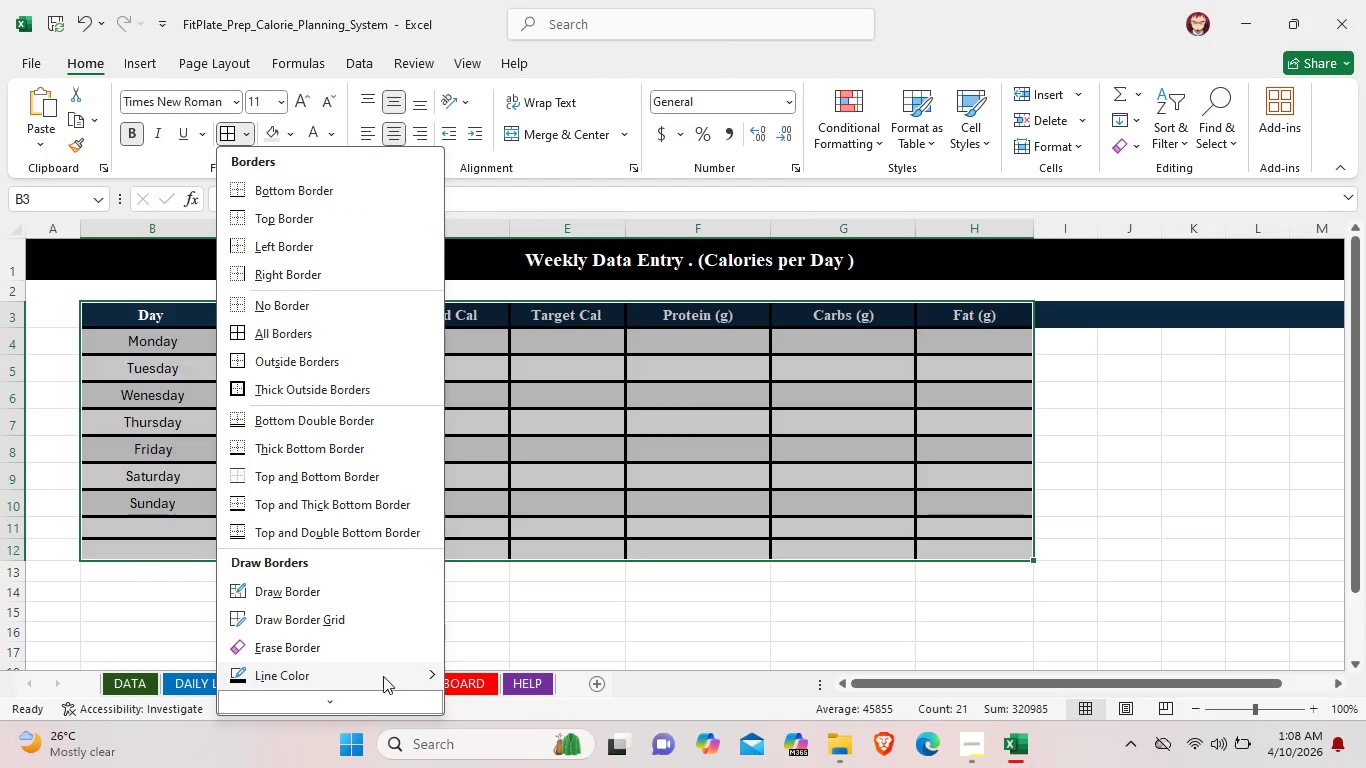 
scroll: coordinate [377, 653], scroll_direction: down, amount: 3.0
 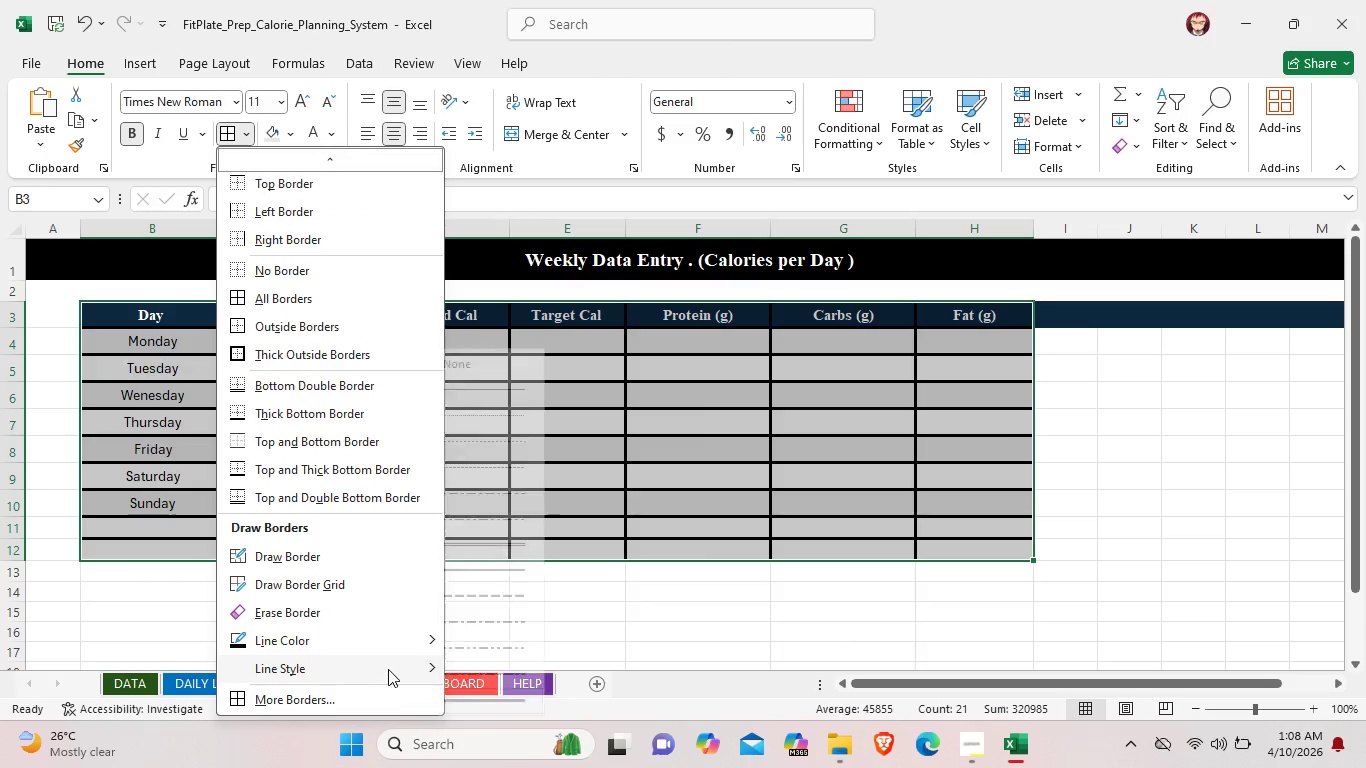 
left_click([388, 669])
 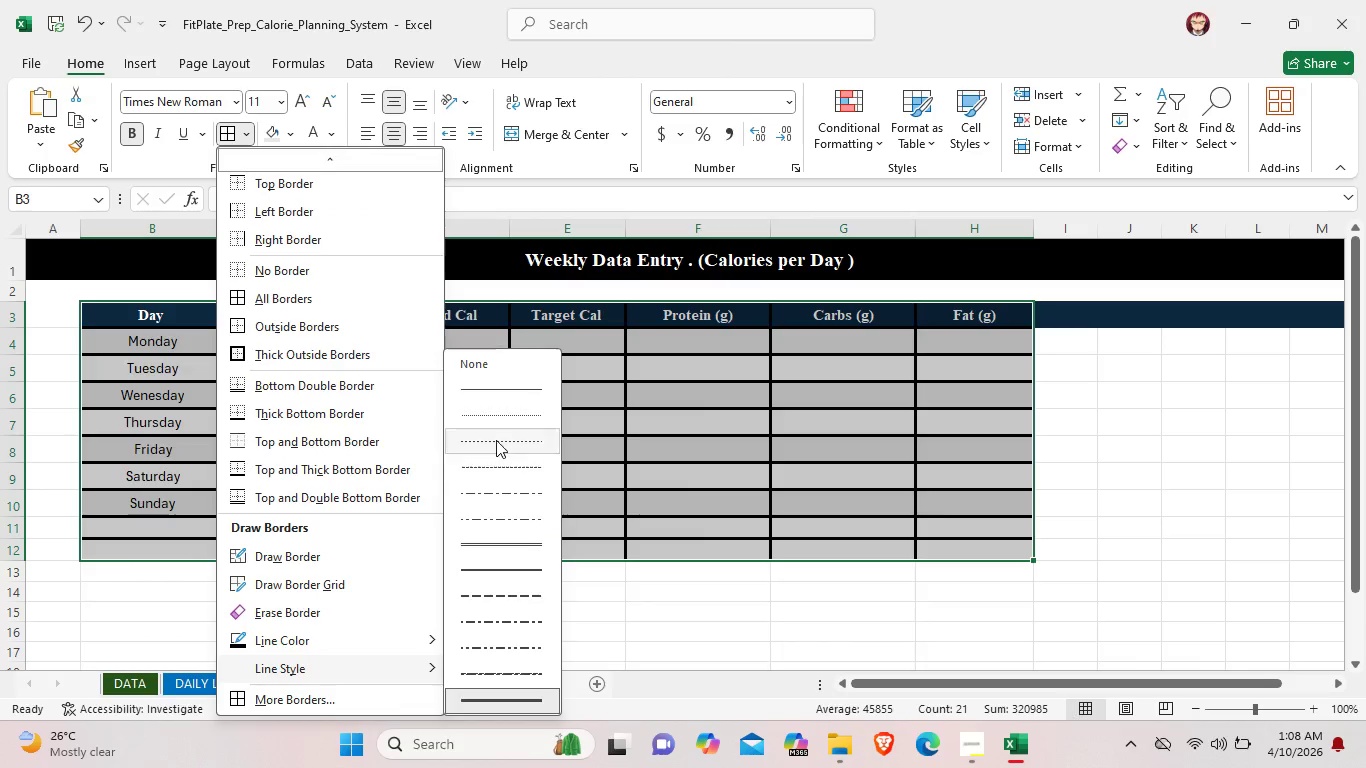 
left_click([492, 393])
 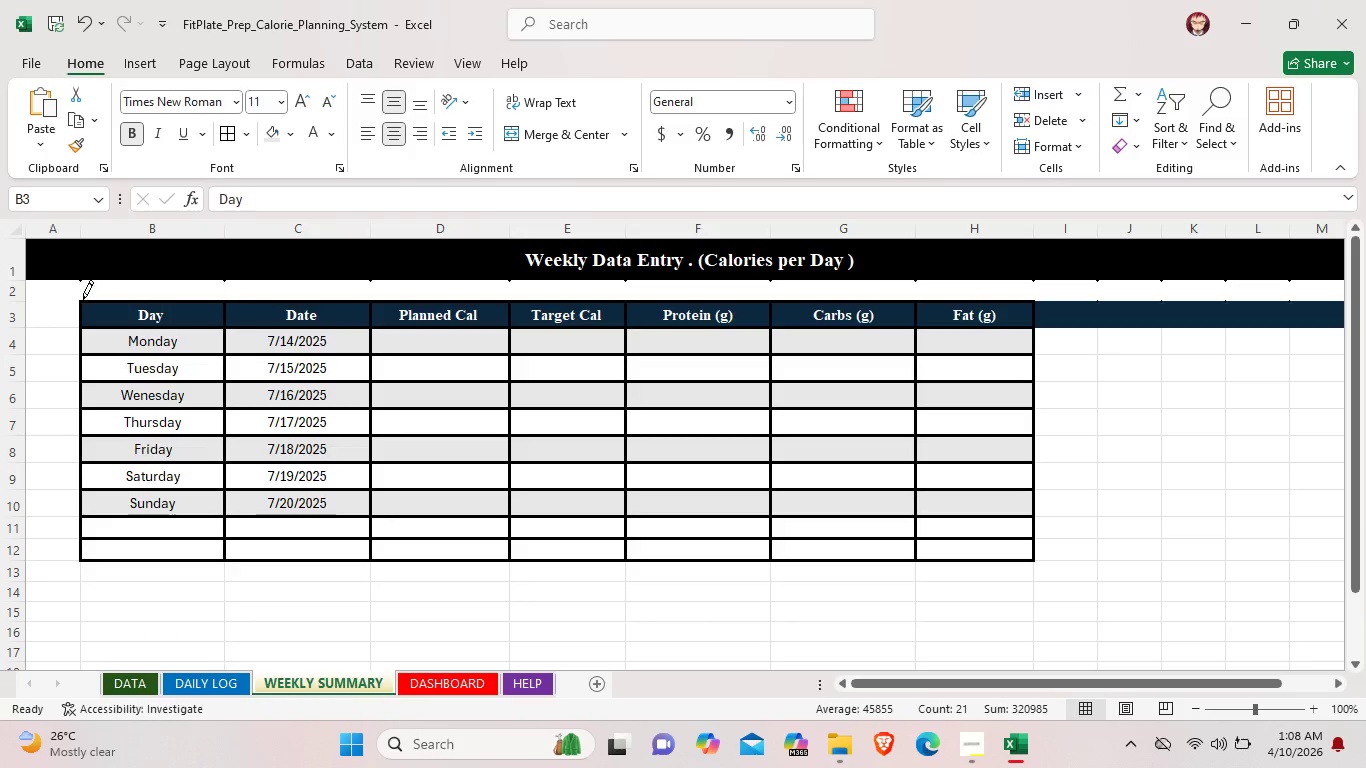 
left_click_drag(start_coordinate=[77, 305], to_coordinate=[1038, 534])
 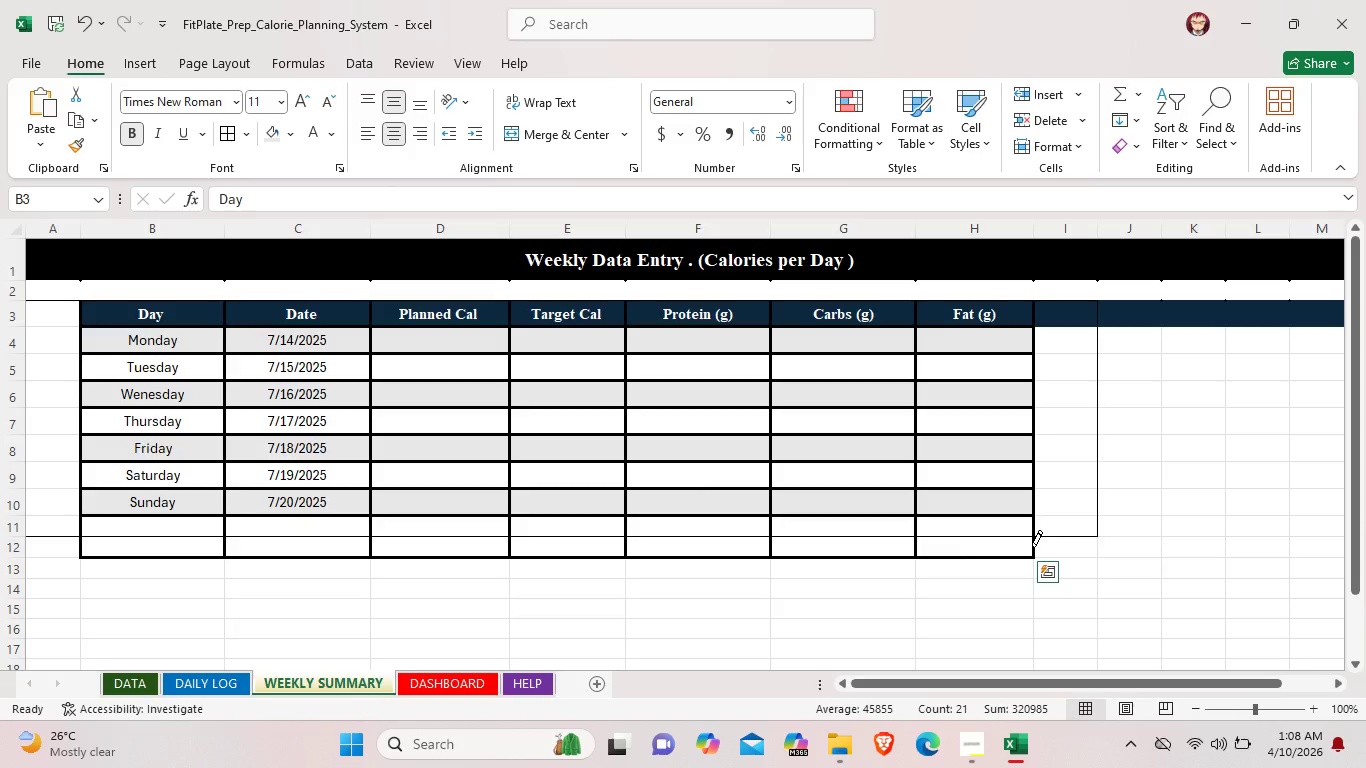 
key(Control+Z)
 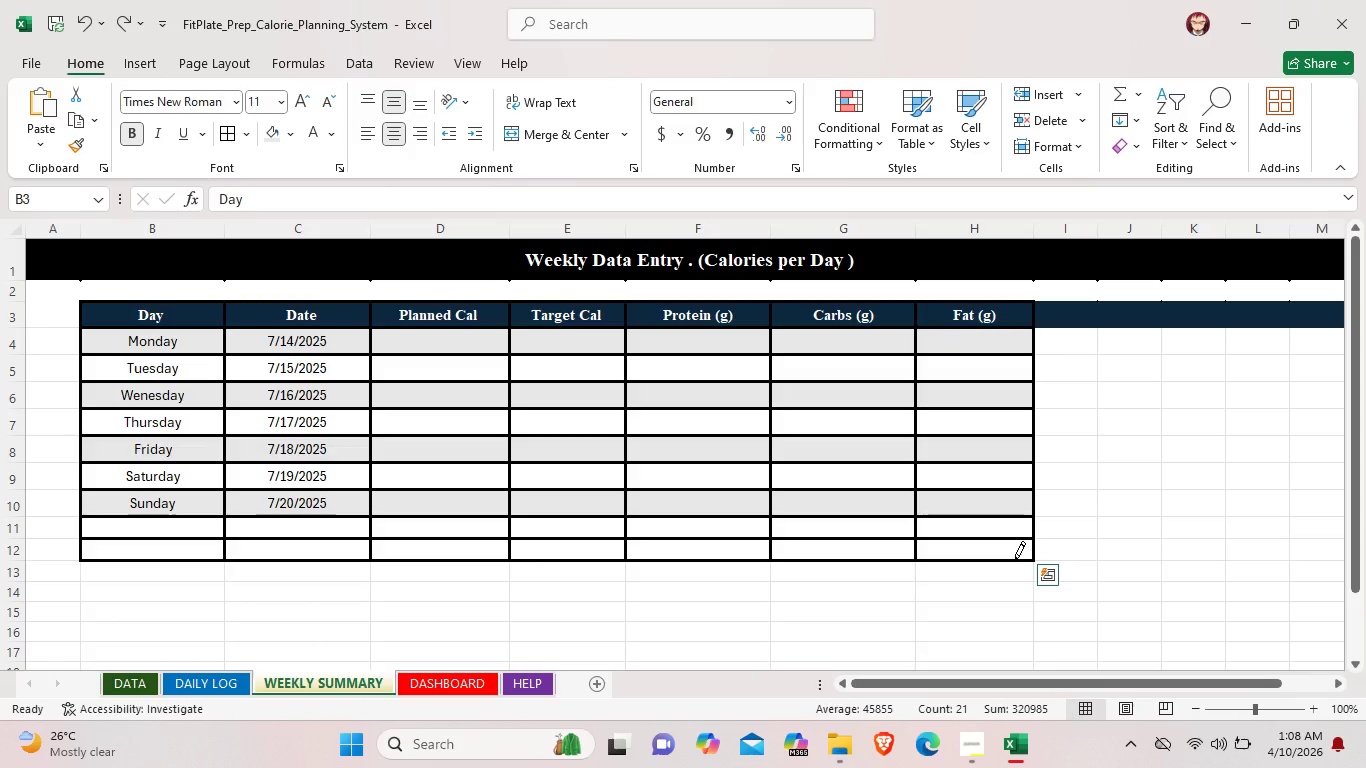 
left_click([1015, 560])
 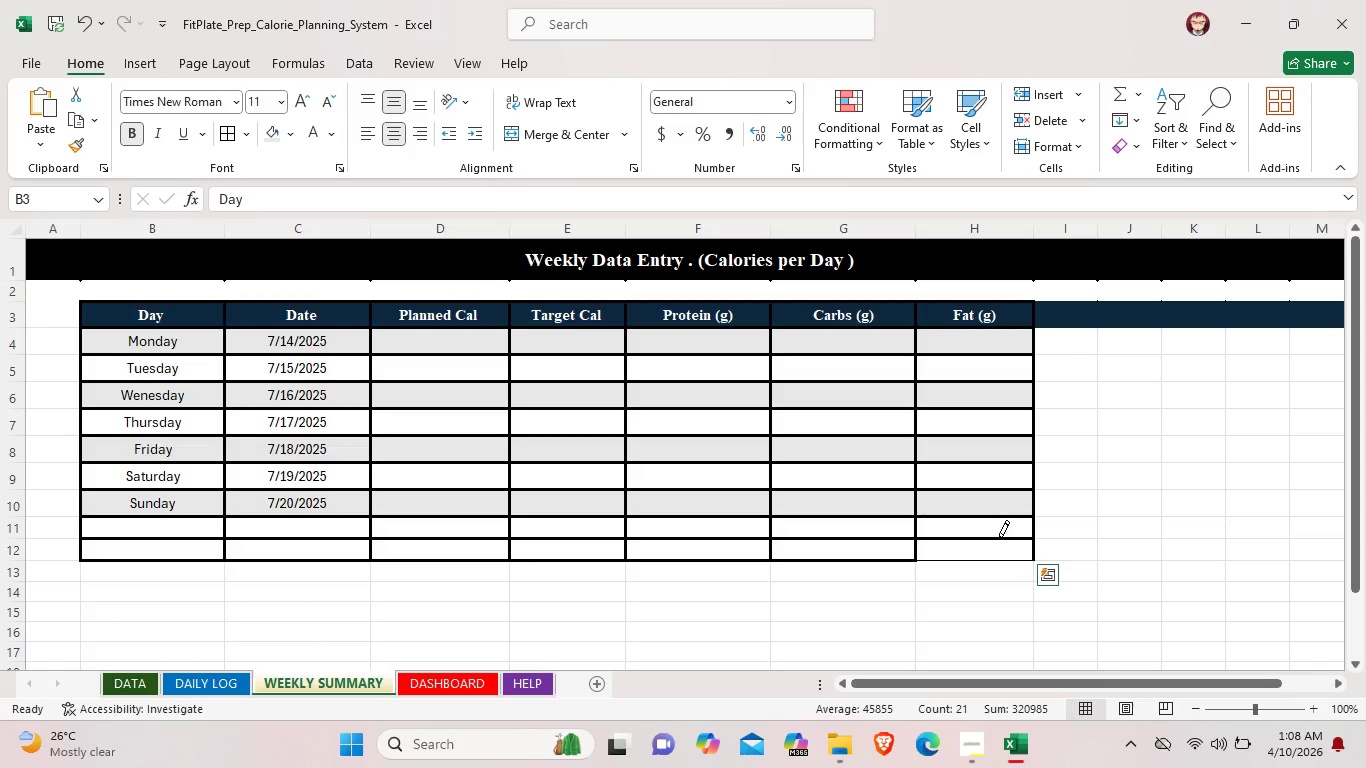 
left_click([999, 539])
 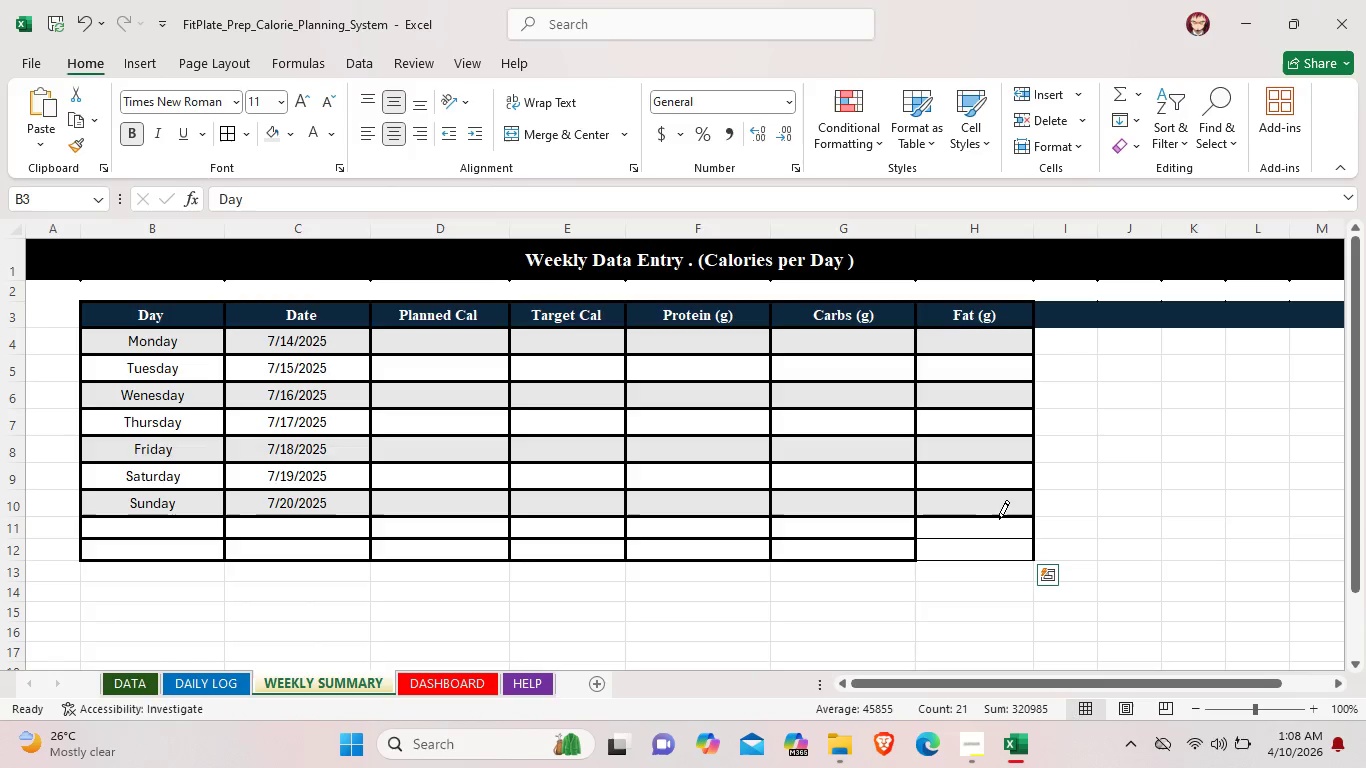 
left_click([999, 519])
 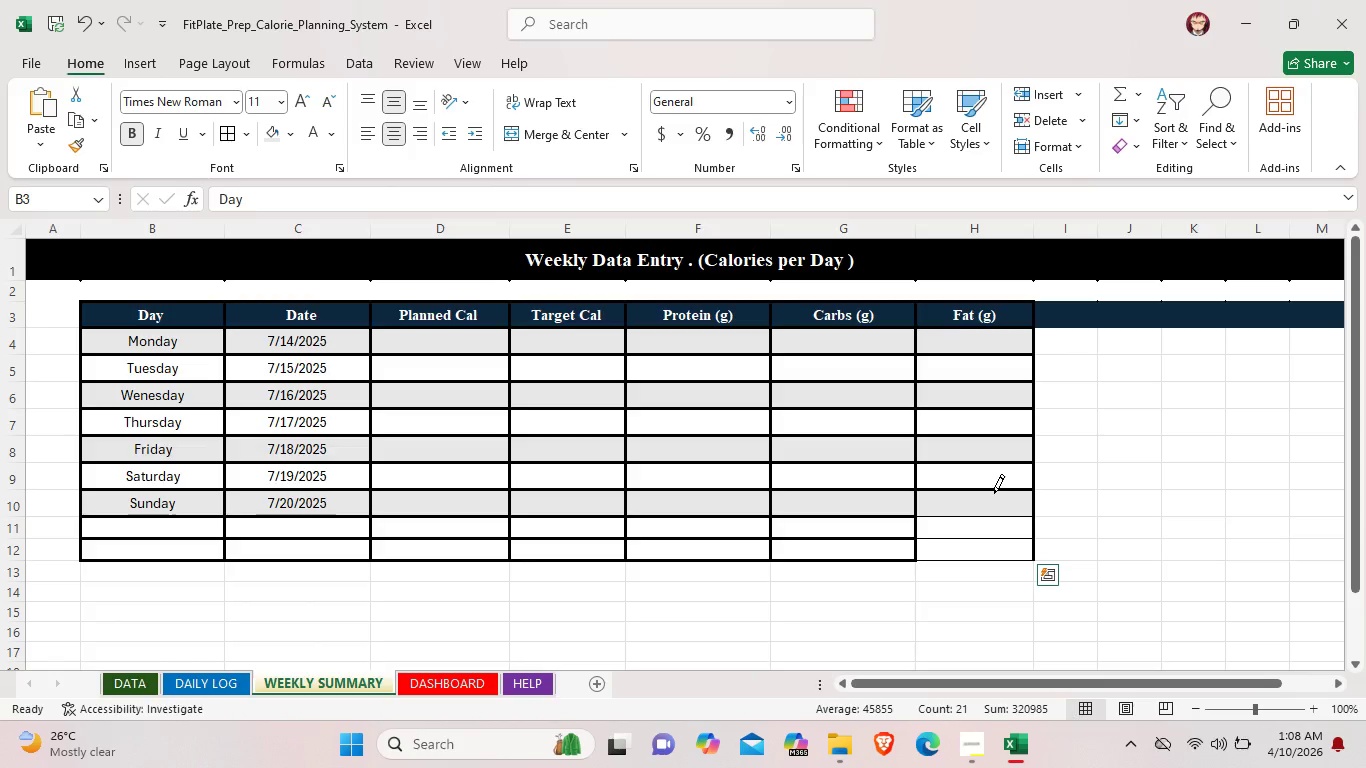 
left_click([994, 493])
 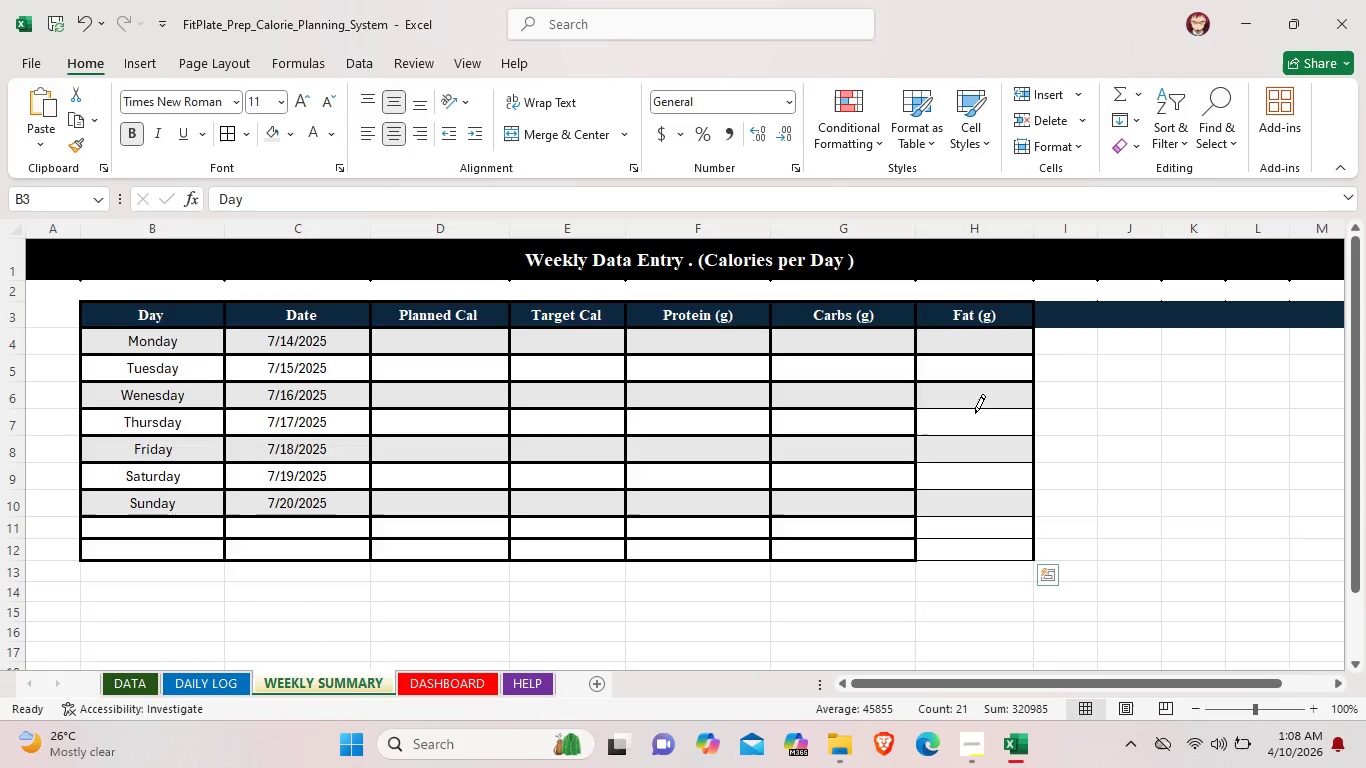 
left_click([971, 385])
 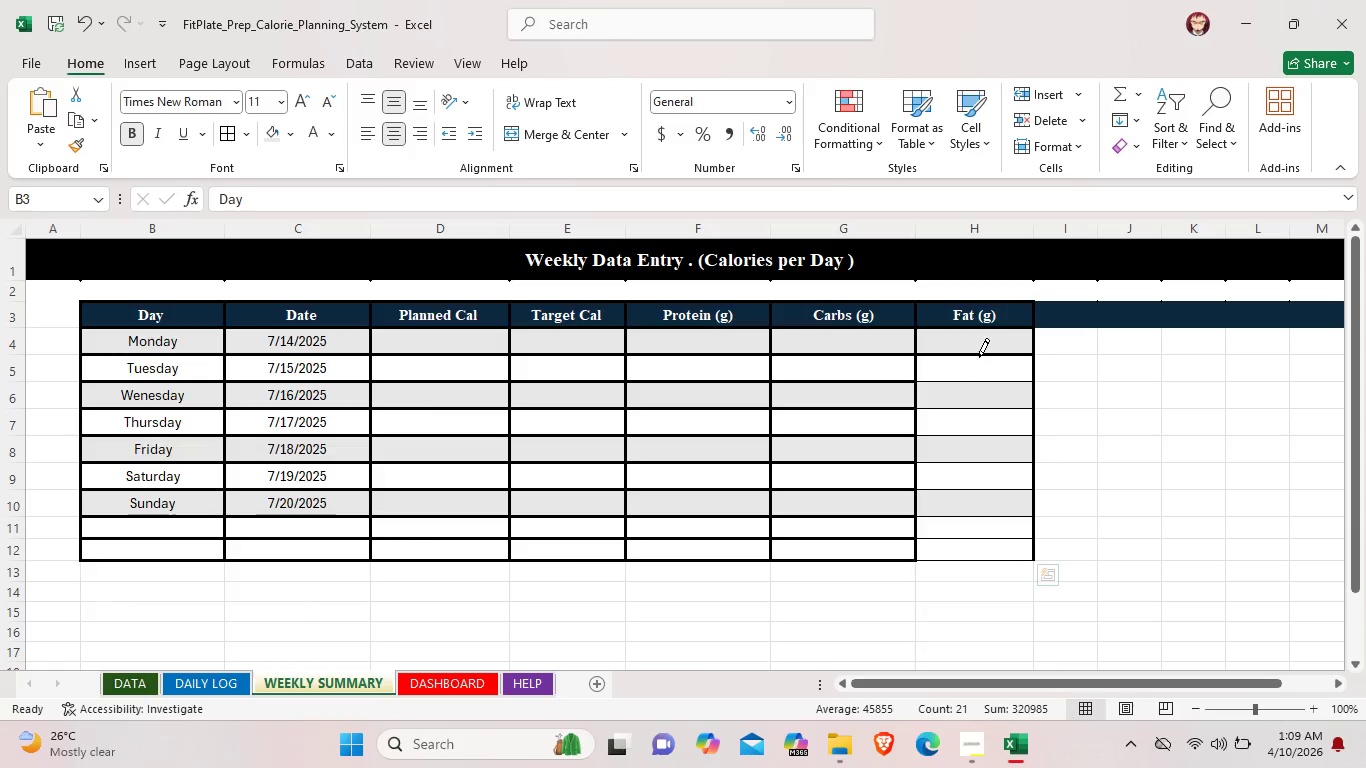 
left_click([979, 357])
 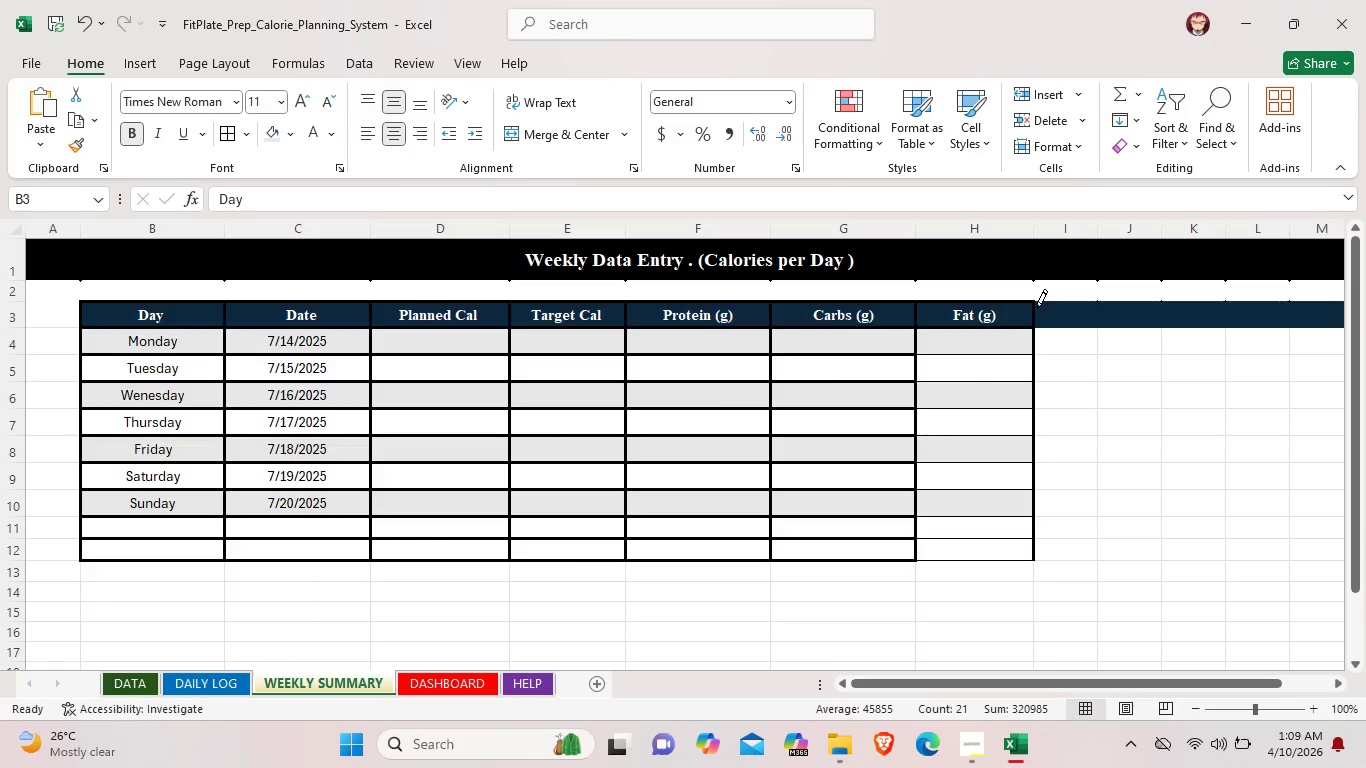 
left_click_drag(start_coordinate=[1030, 308], to_coordinate=[1037, 551])
 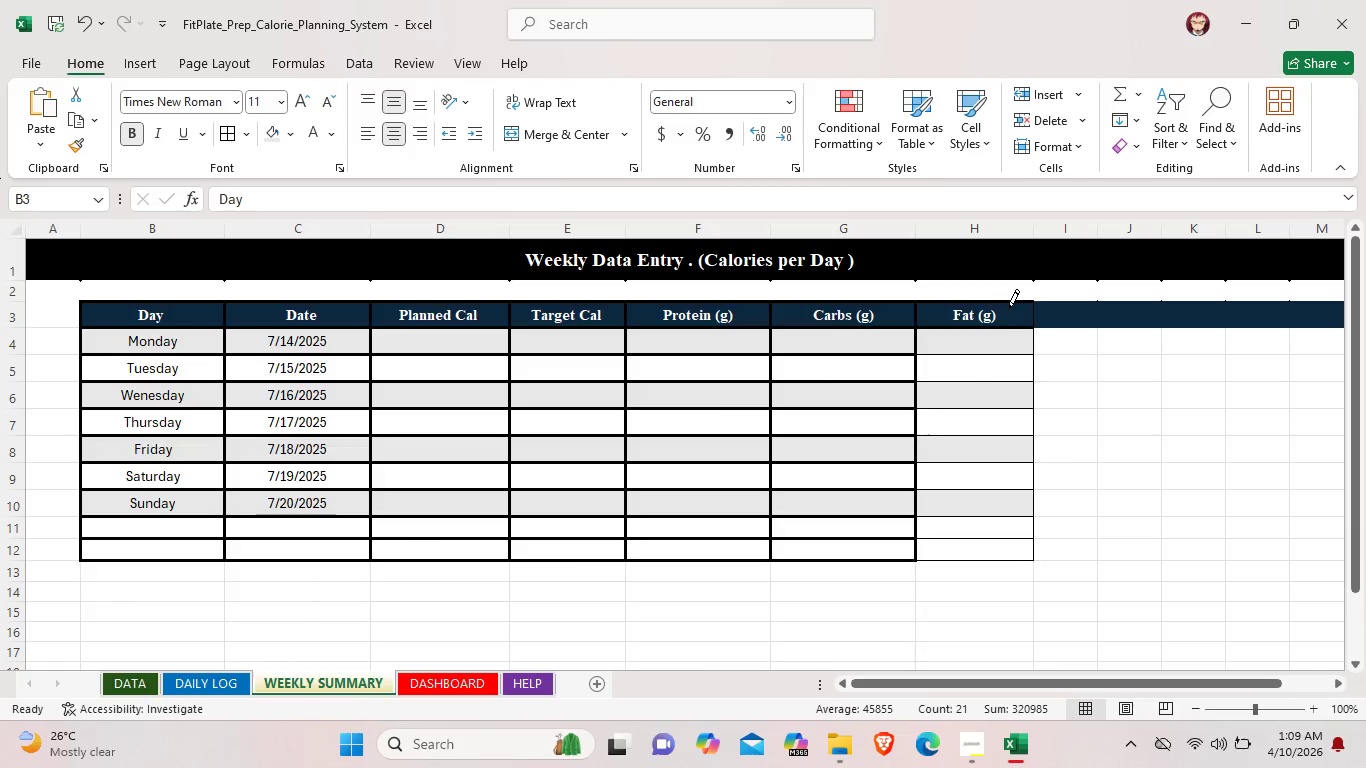 
left_click_drag(start_coordinate=[1009, 308], to_coordinate=[77, 302])
 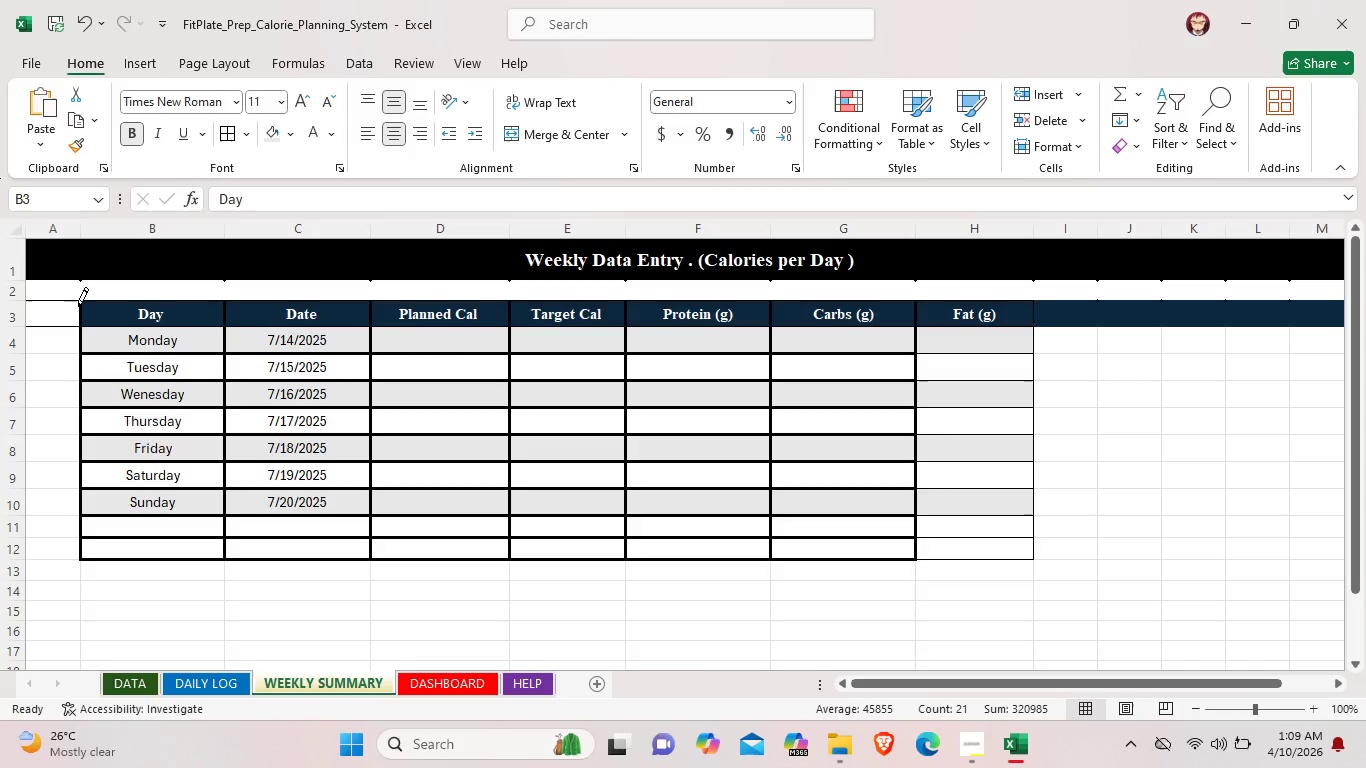 
left_click([77, 306])
 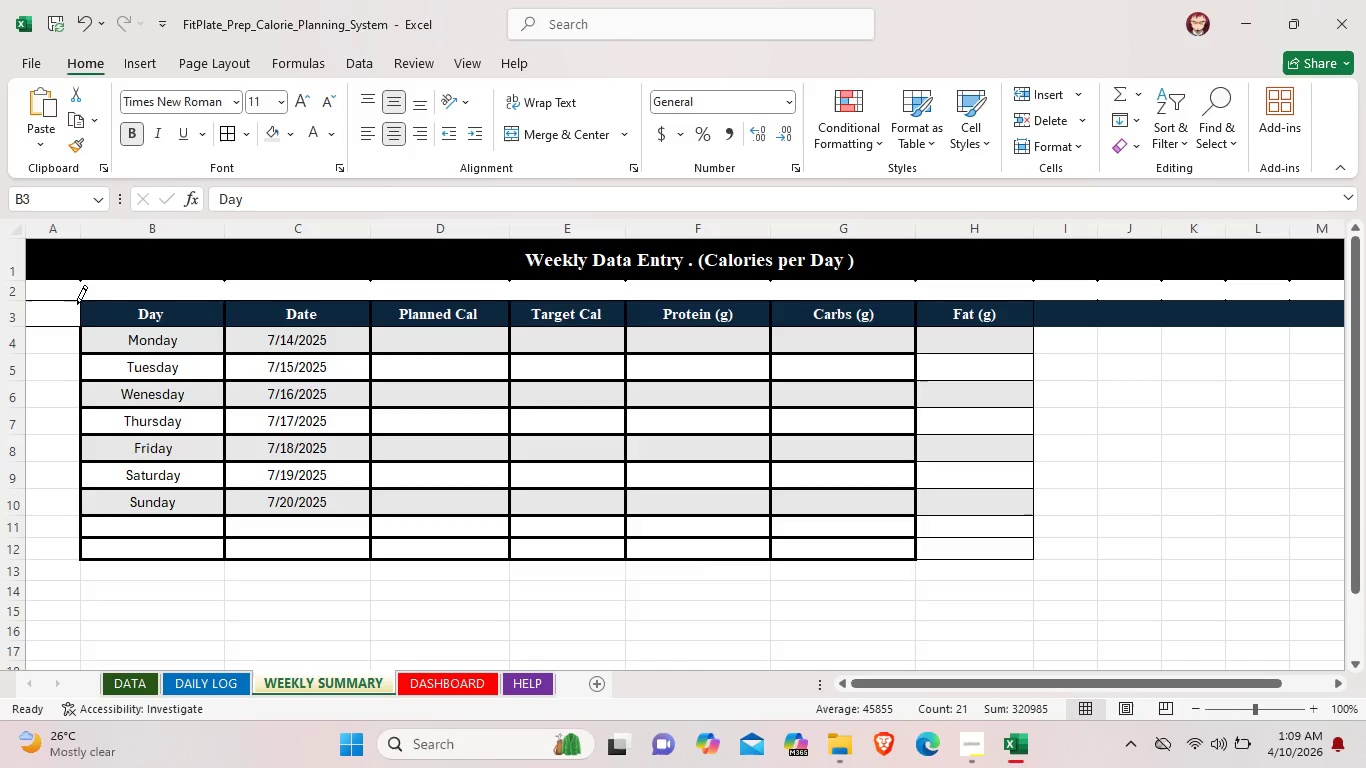 
left_click_drag(start_coordinate=[77, 304], to_coordinate=[68, 552])
 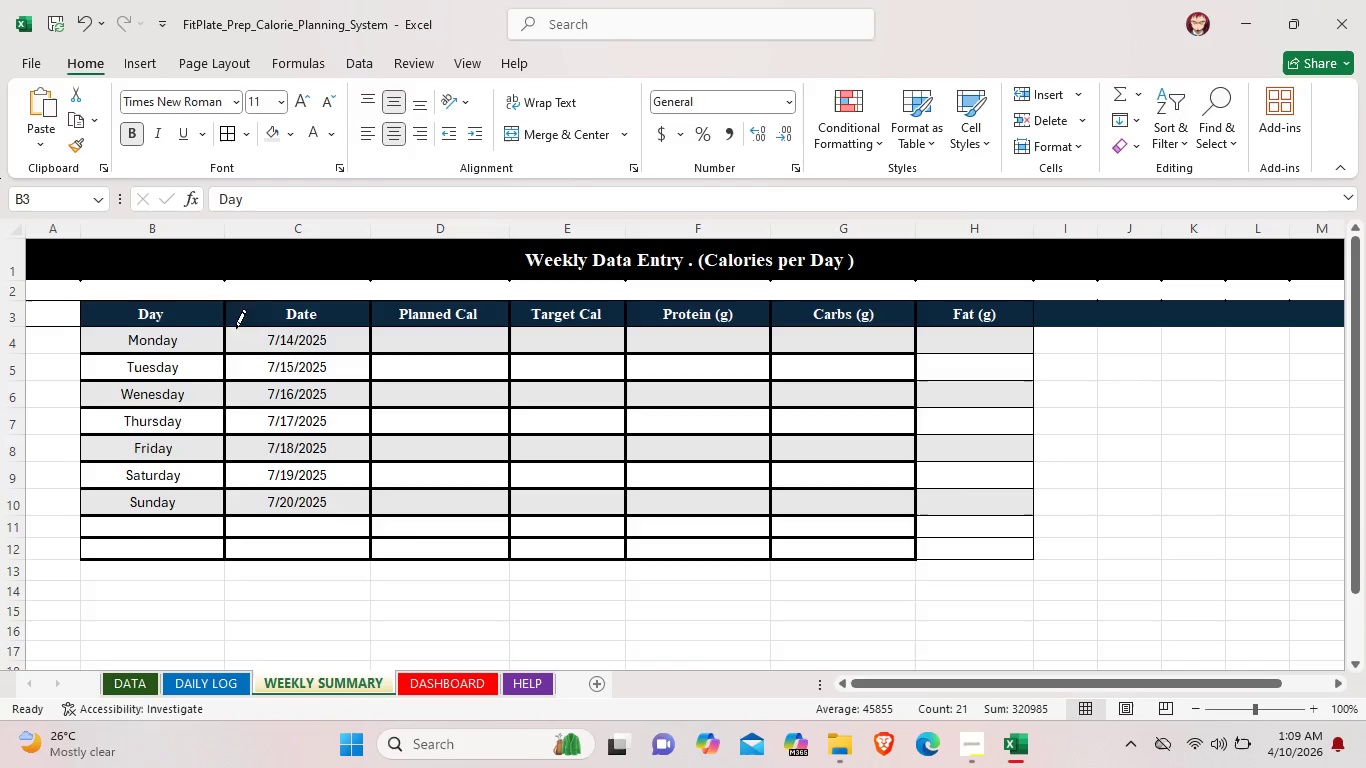 
left_click_drag(start_coordinate=[228, 311], to_coordinate=[221, 554])
 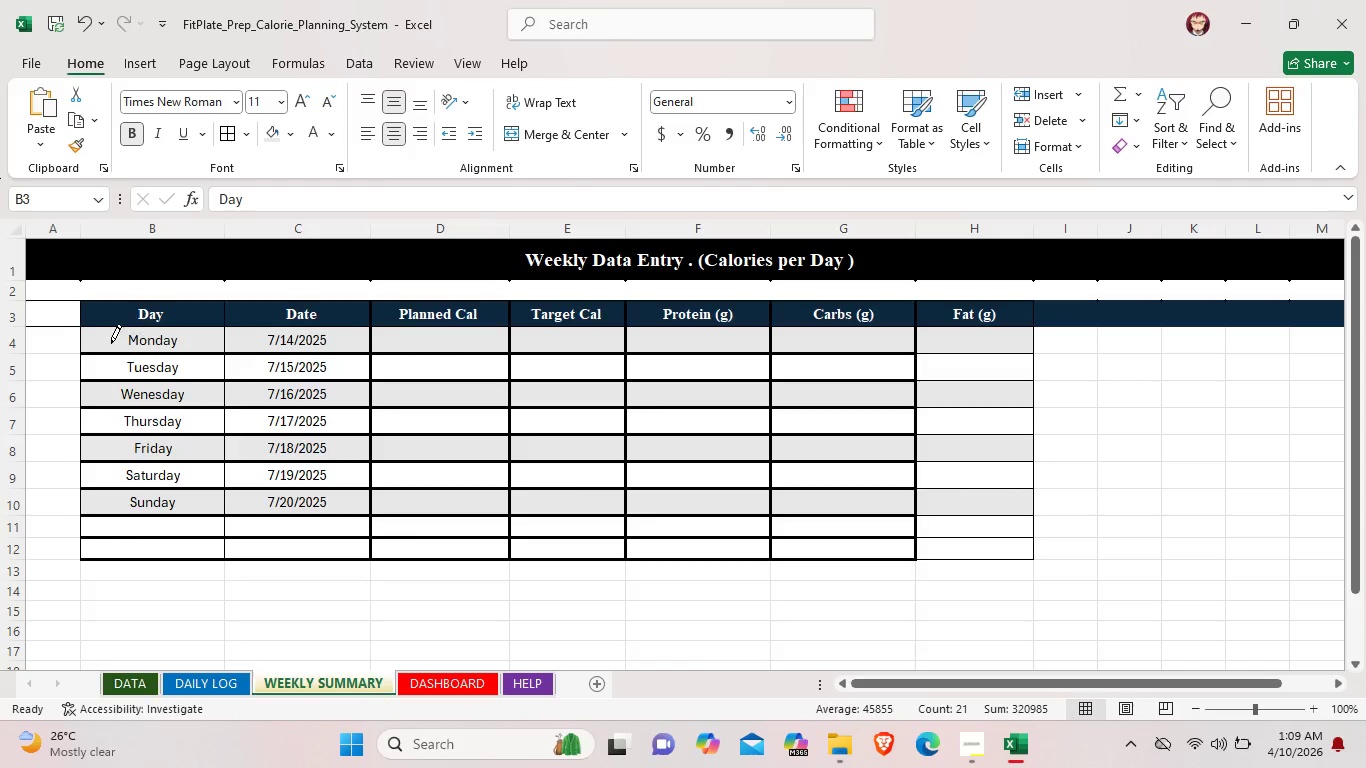 
left_click_drag(start_coordinate=[94, 352], to_coordinate=[925, 355])
 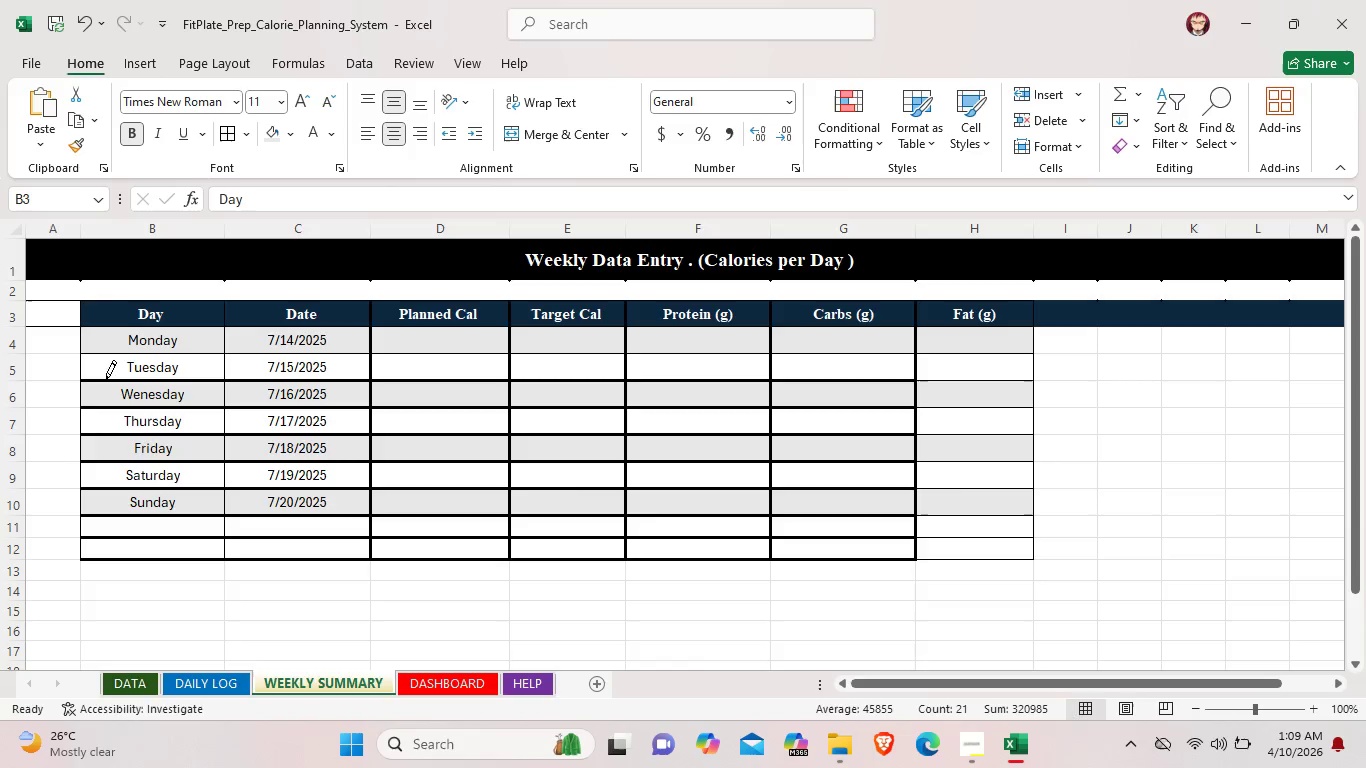 
left_click_drag(start_coordinate=[78, 381], to_coordinate=[923, 377])
 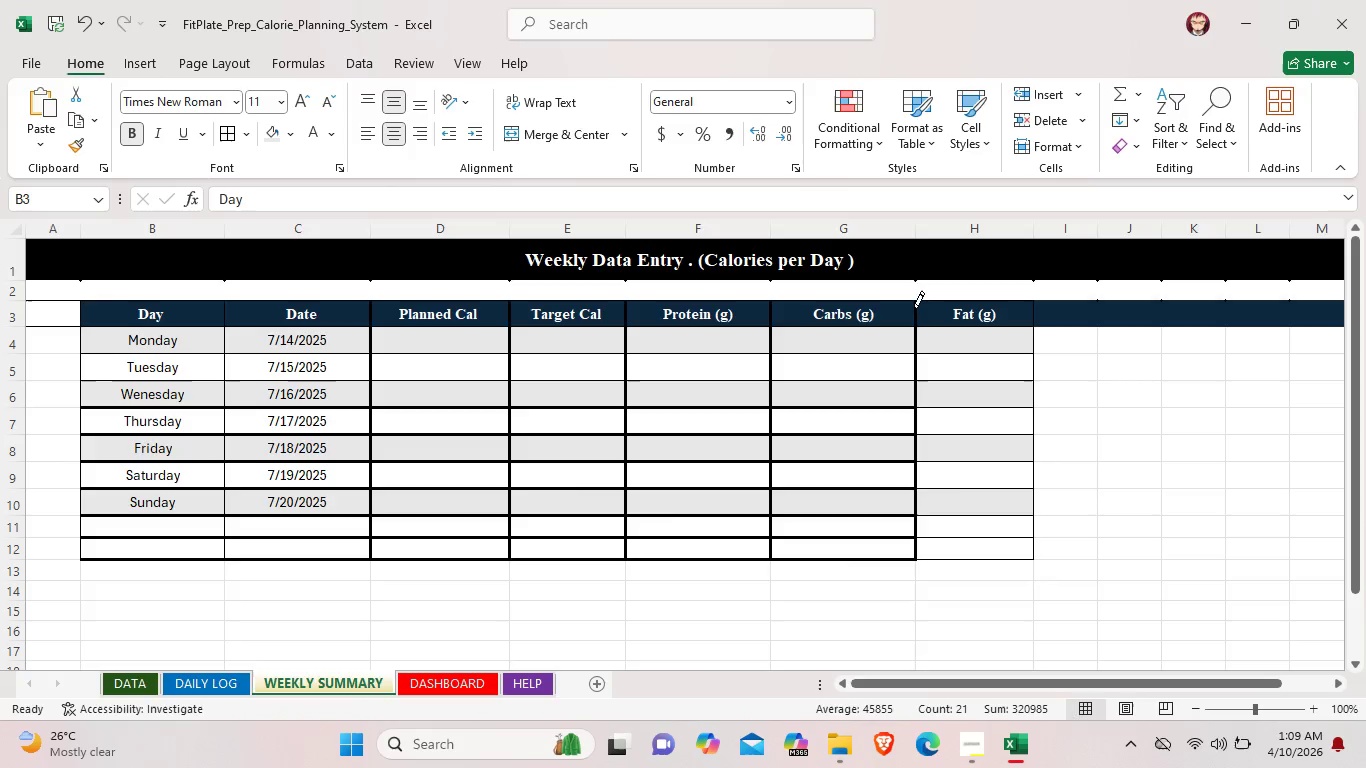 
left_click_drag(start_coordinate=[914, 309], to_coordinate=[919, 564])
 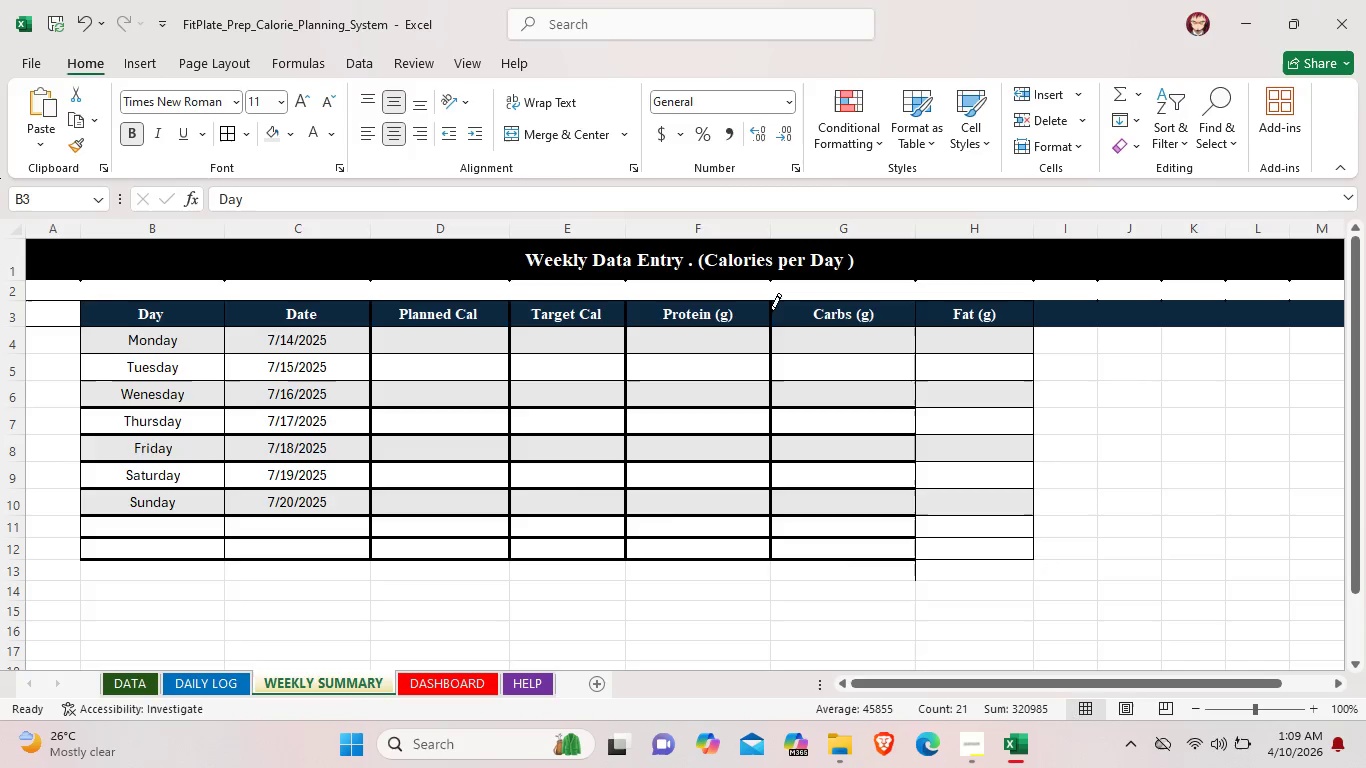 
left_click_drag(start_coordinate=[771, 312], to_coordinate=[772, 552])
 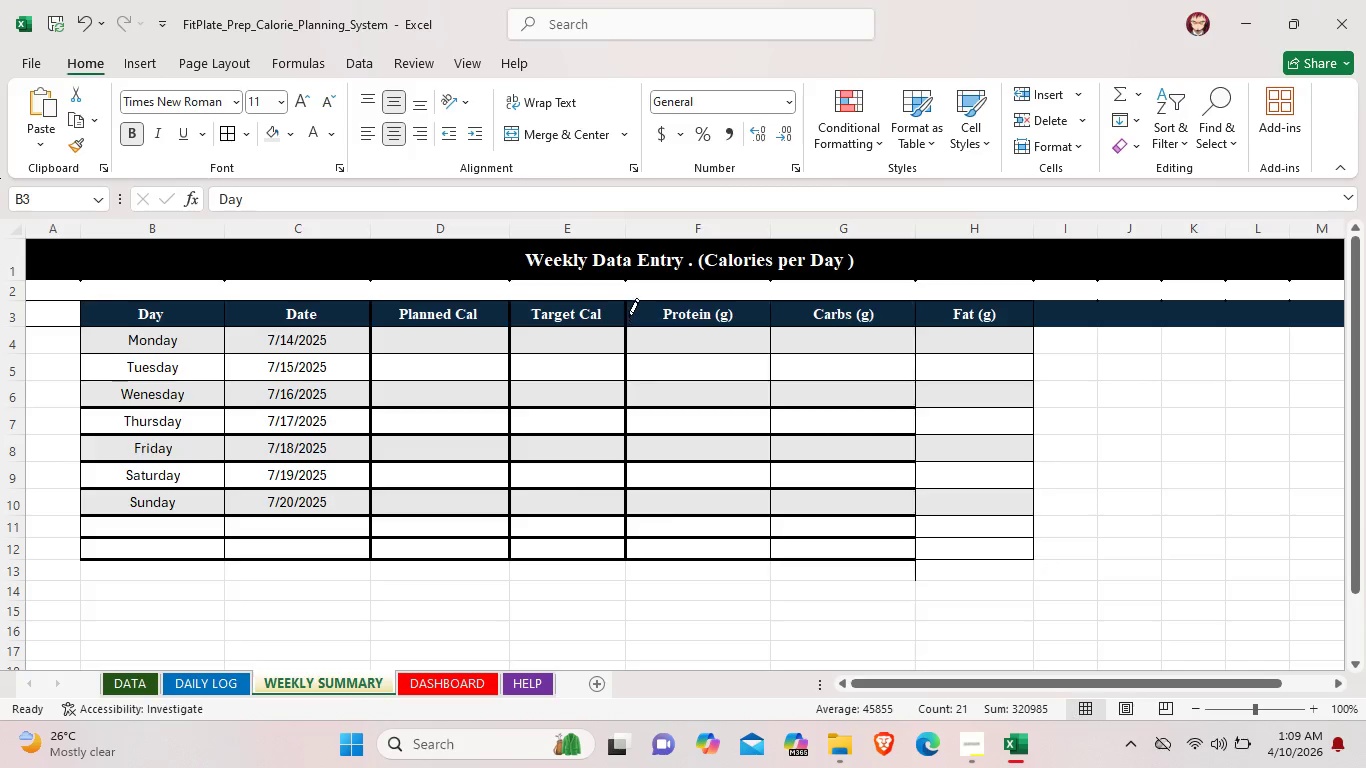 
left_click_drag(start_coordinate=[629, 314], to_coordinate=[622, 562])
 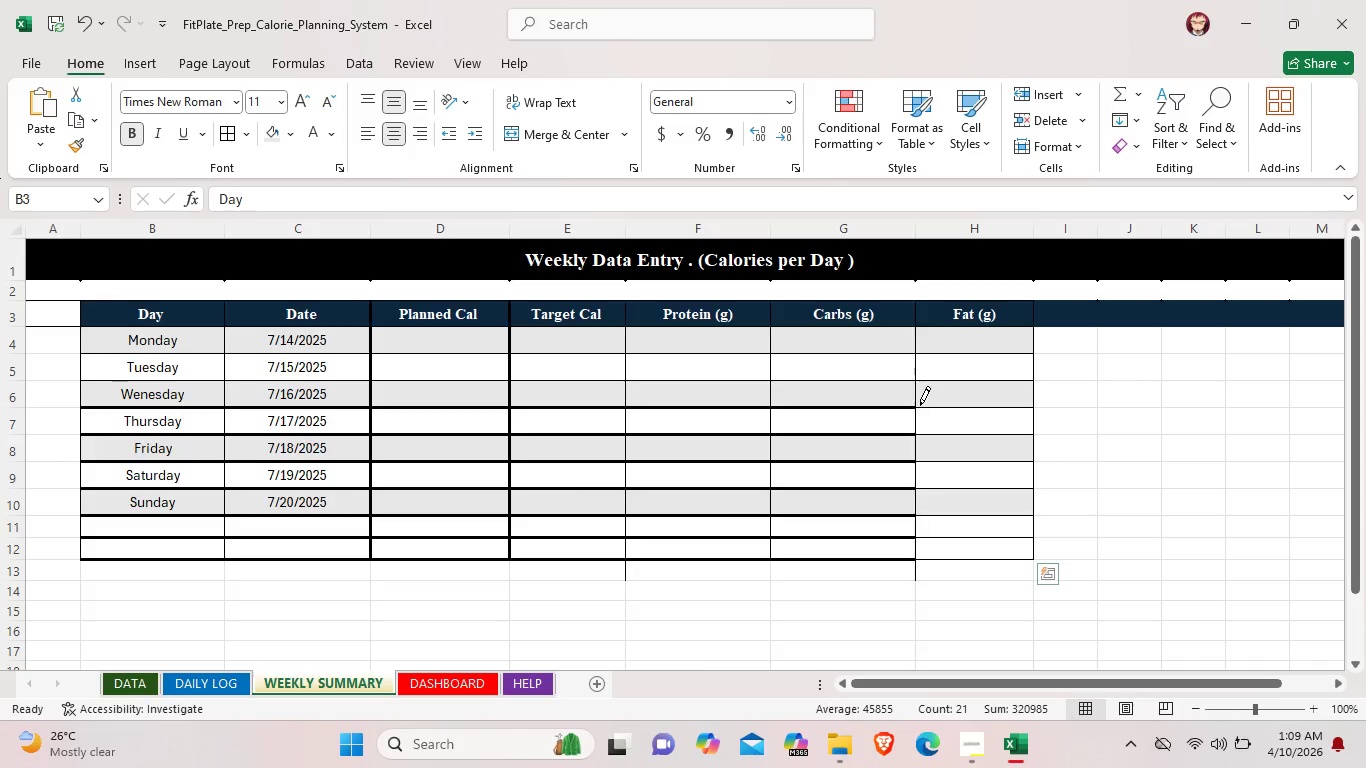 
left_click_drag(start_coordinate=[920, 405], to_coordinate=[638, 412])
 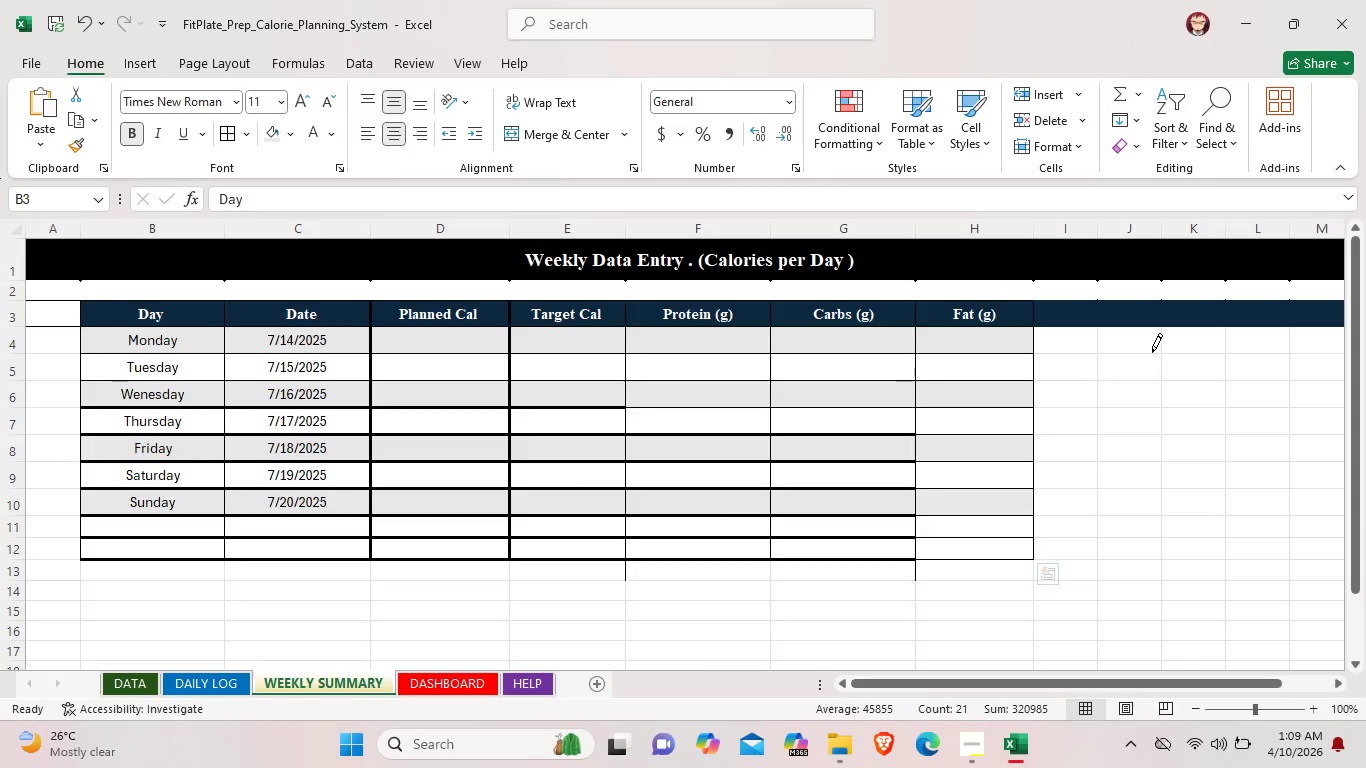 
key(Control+Z)
 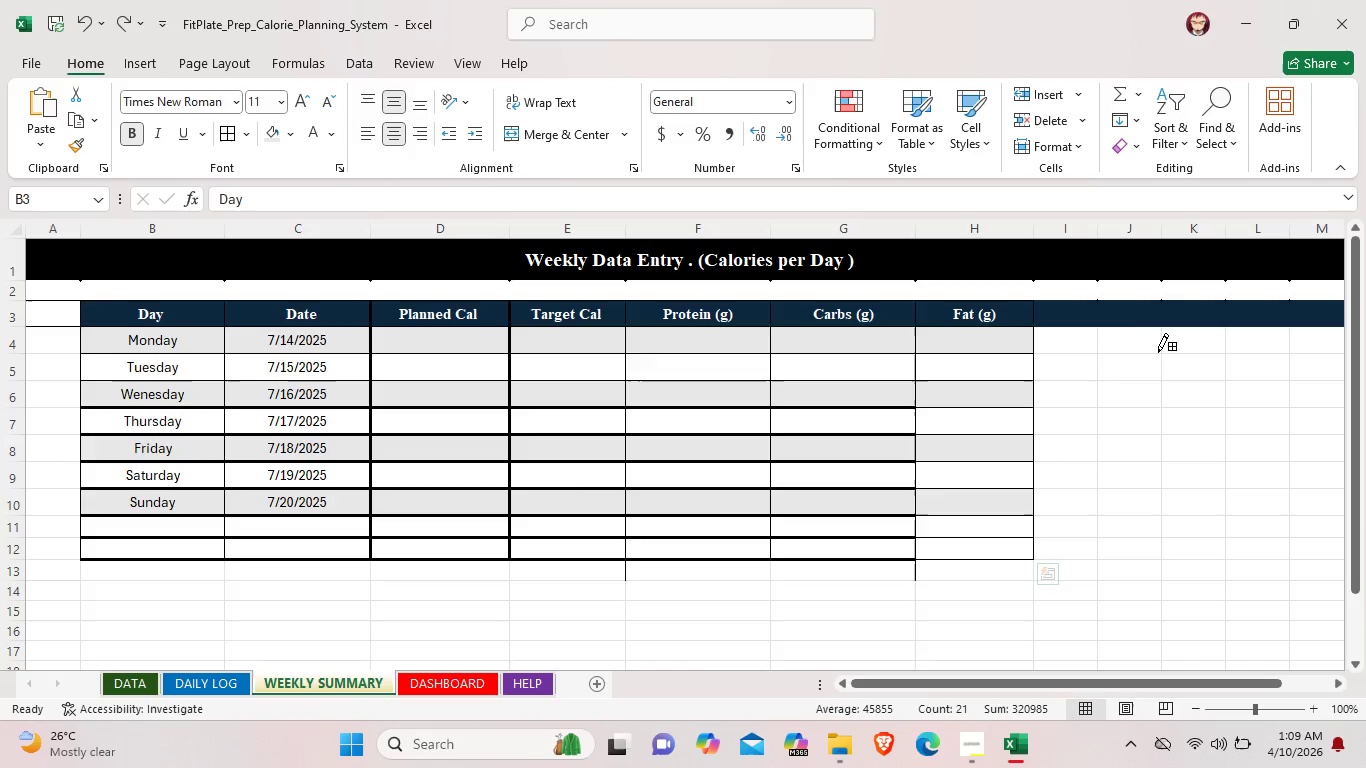 
key(Control+Z)
 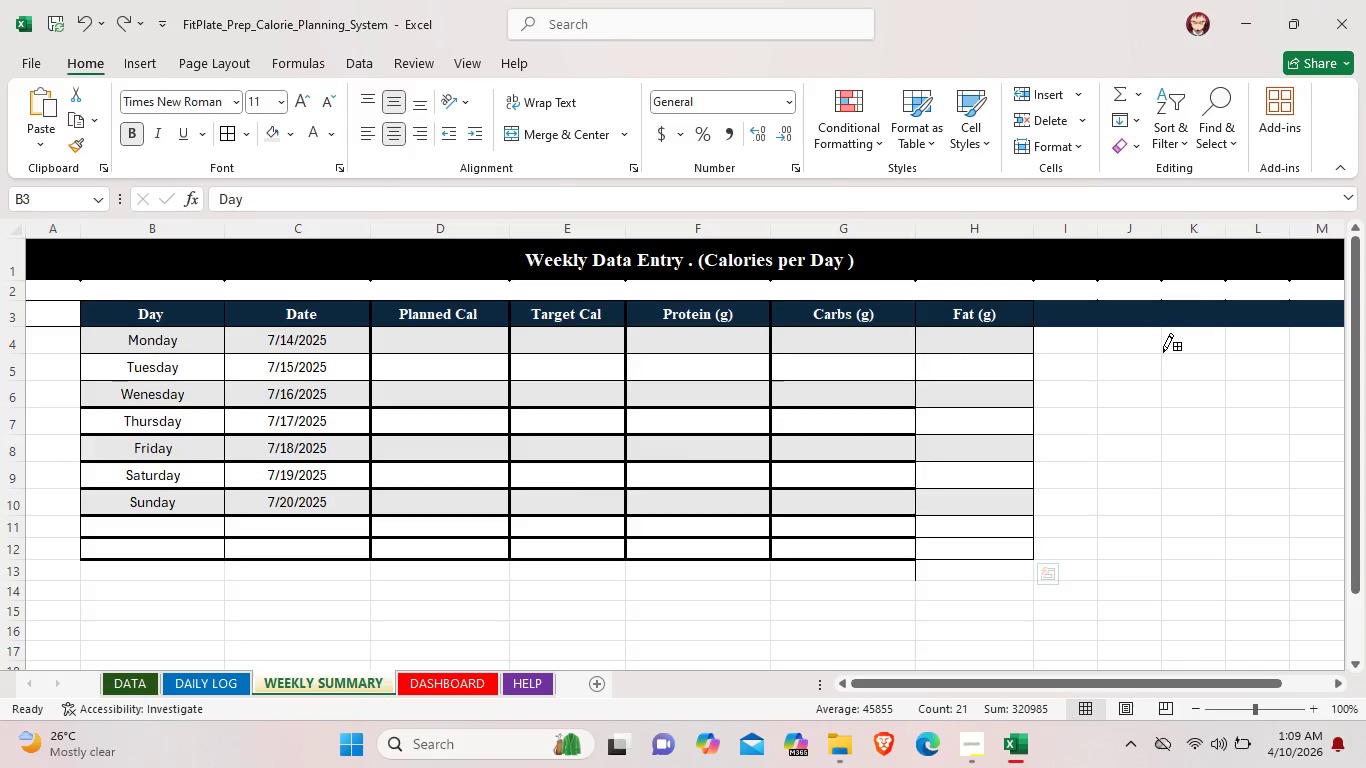 
key(Control+Z)
 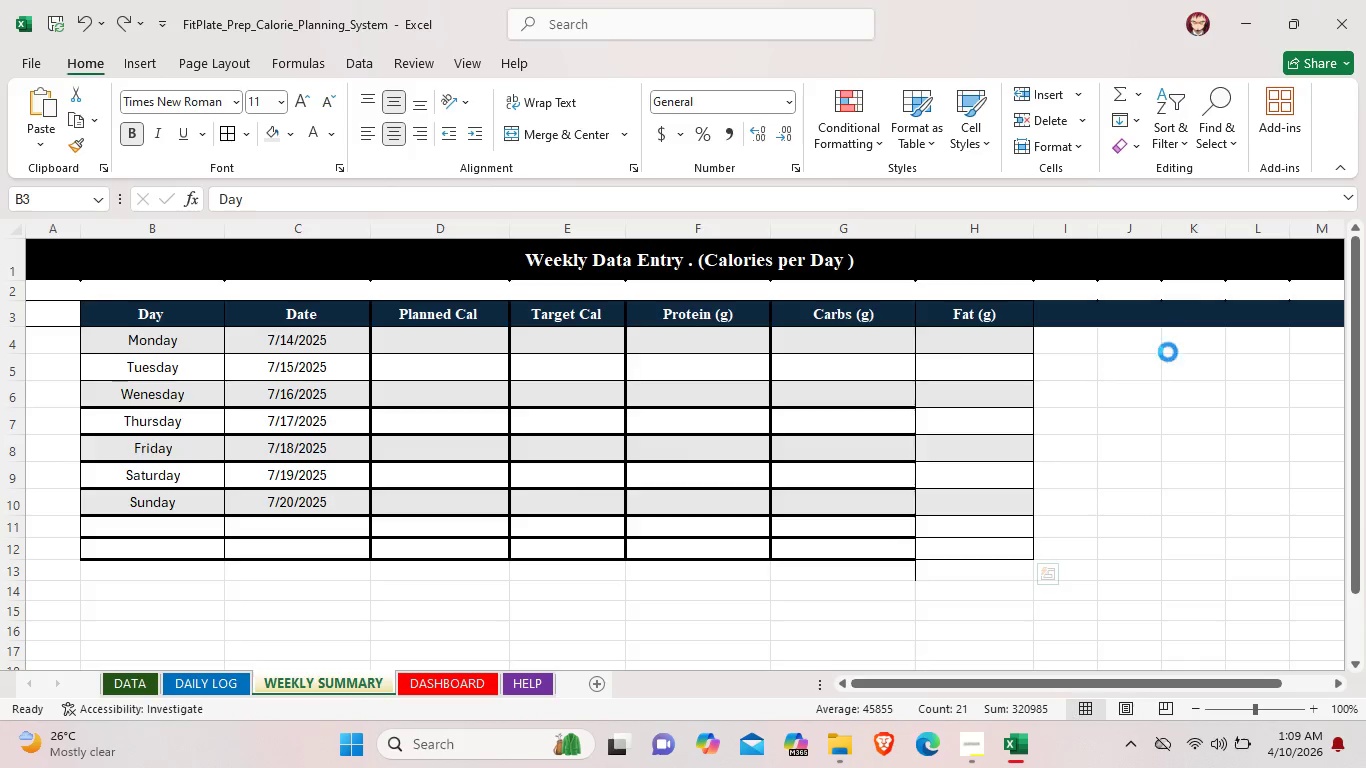 
key(Control+Z)
 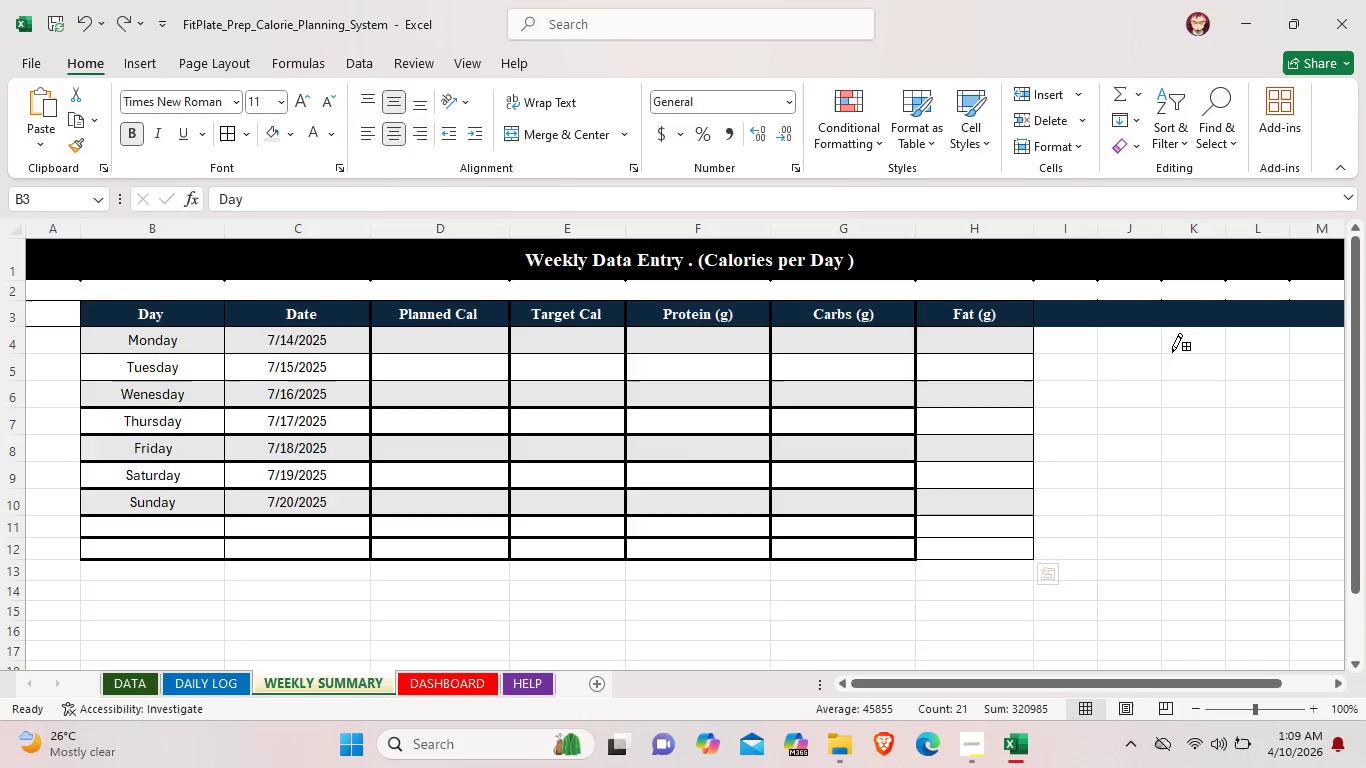 
key(Control+Z)
 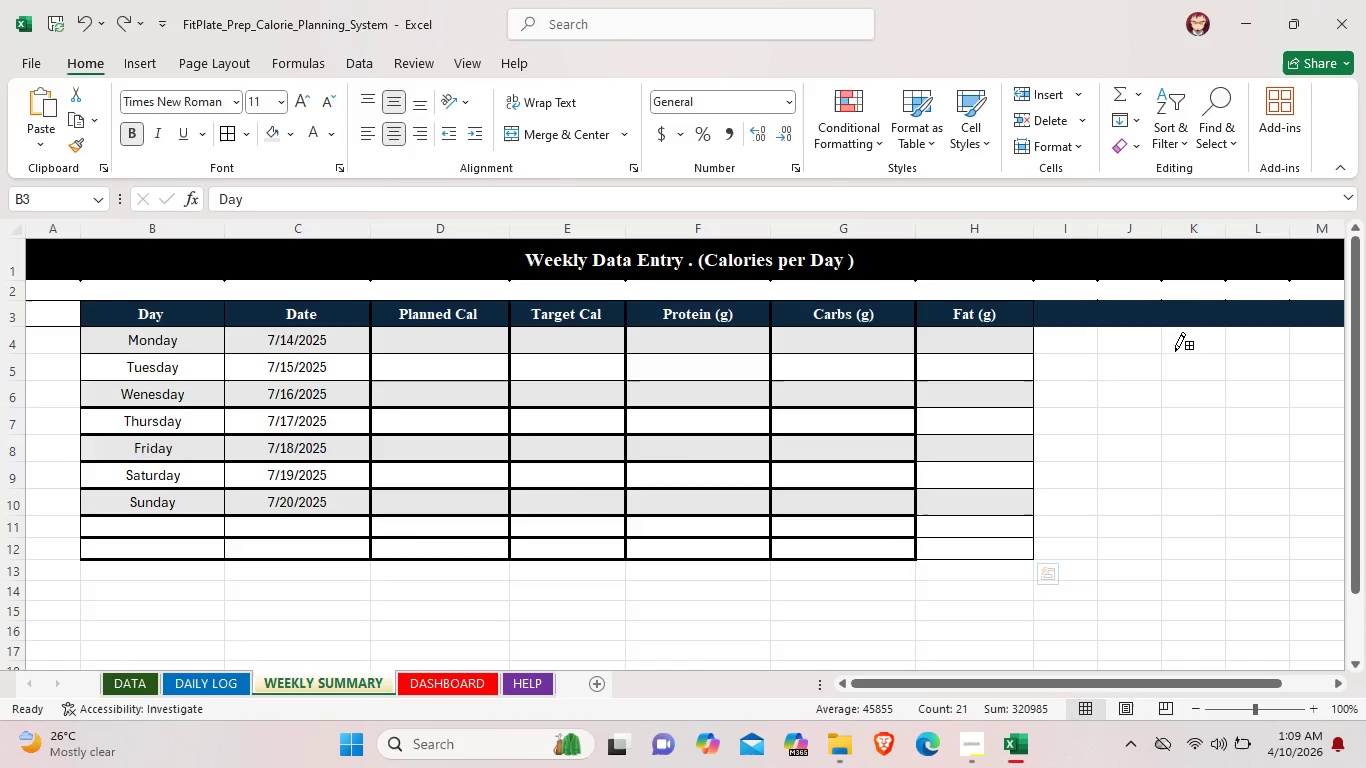 
key(Control+Z)
 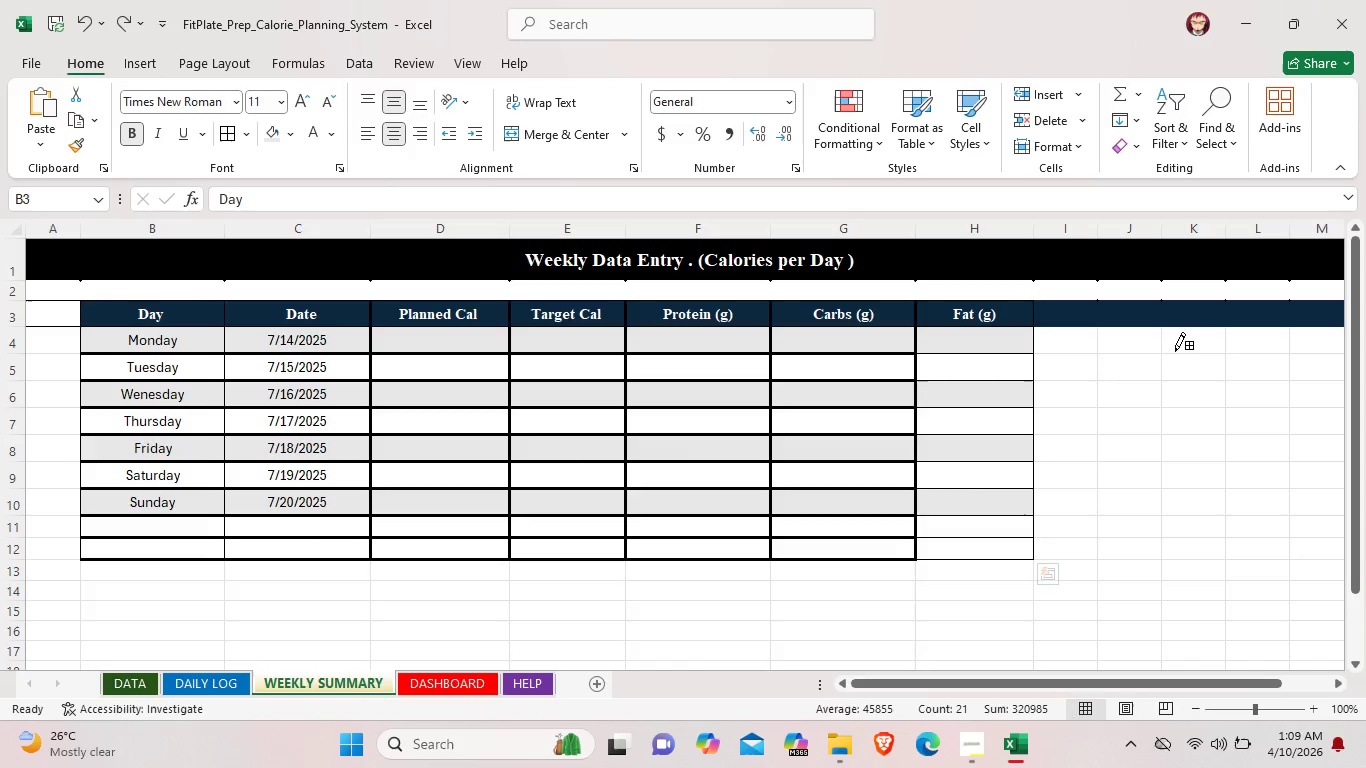 
key(Control+Z)
 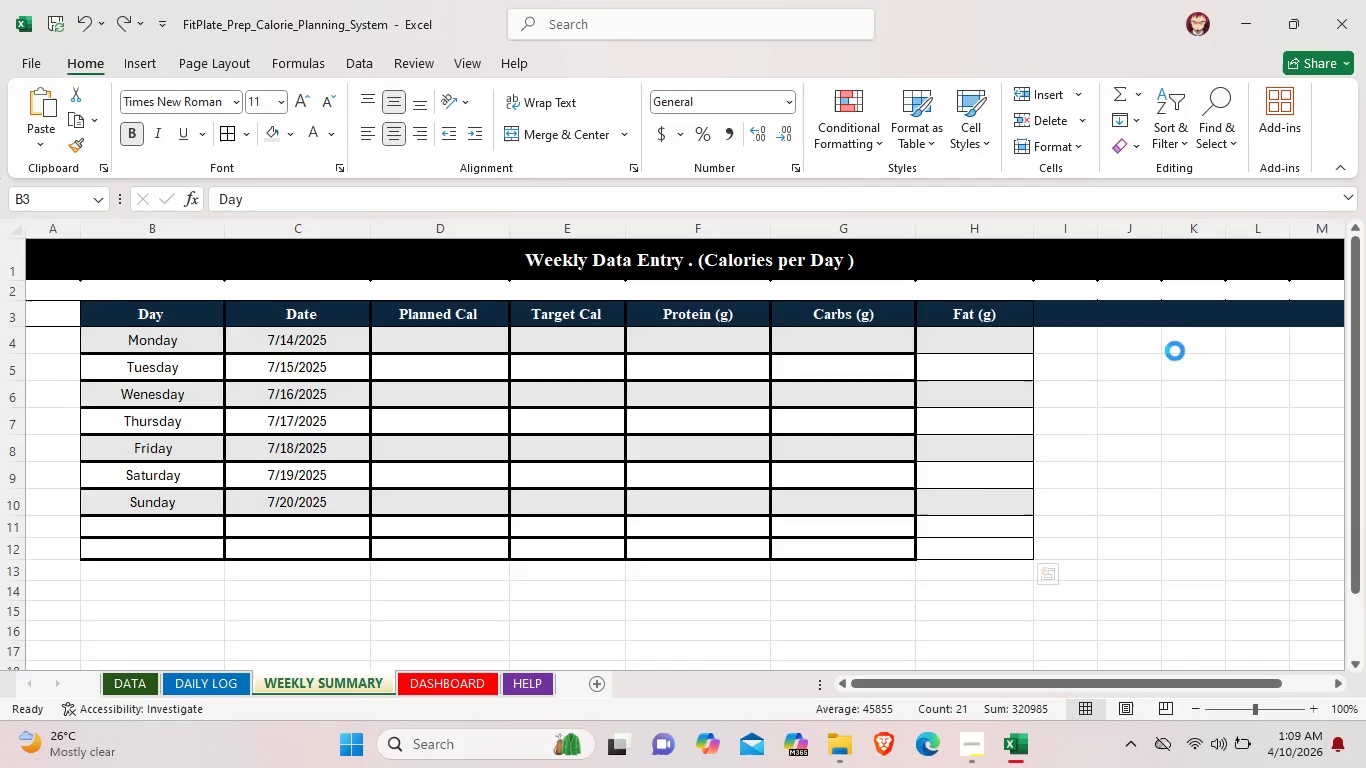 
key(Control+Z)
 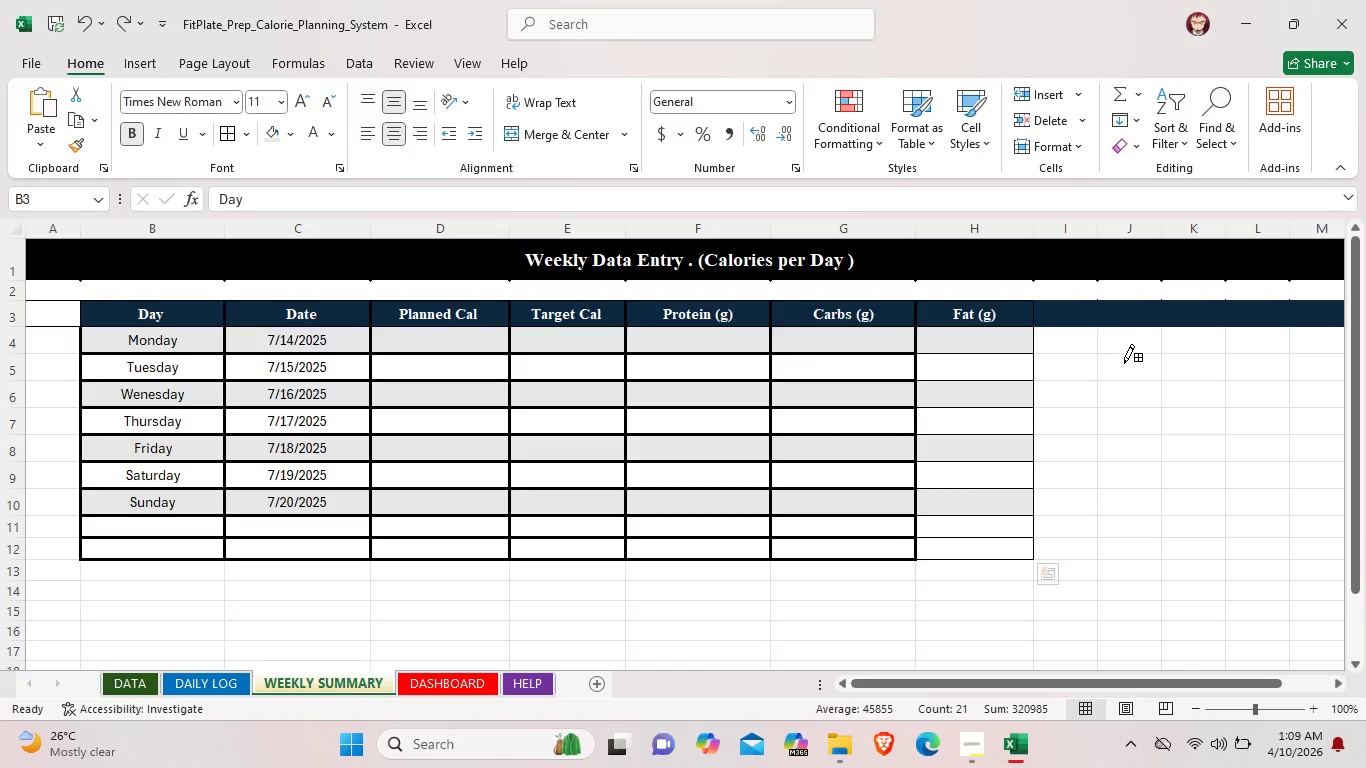 
key(Control+Z)
 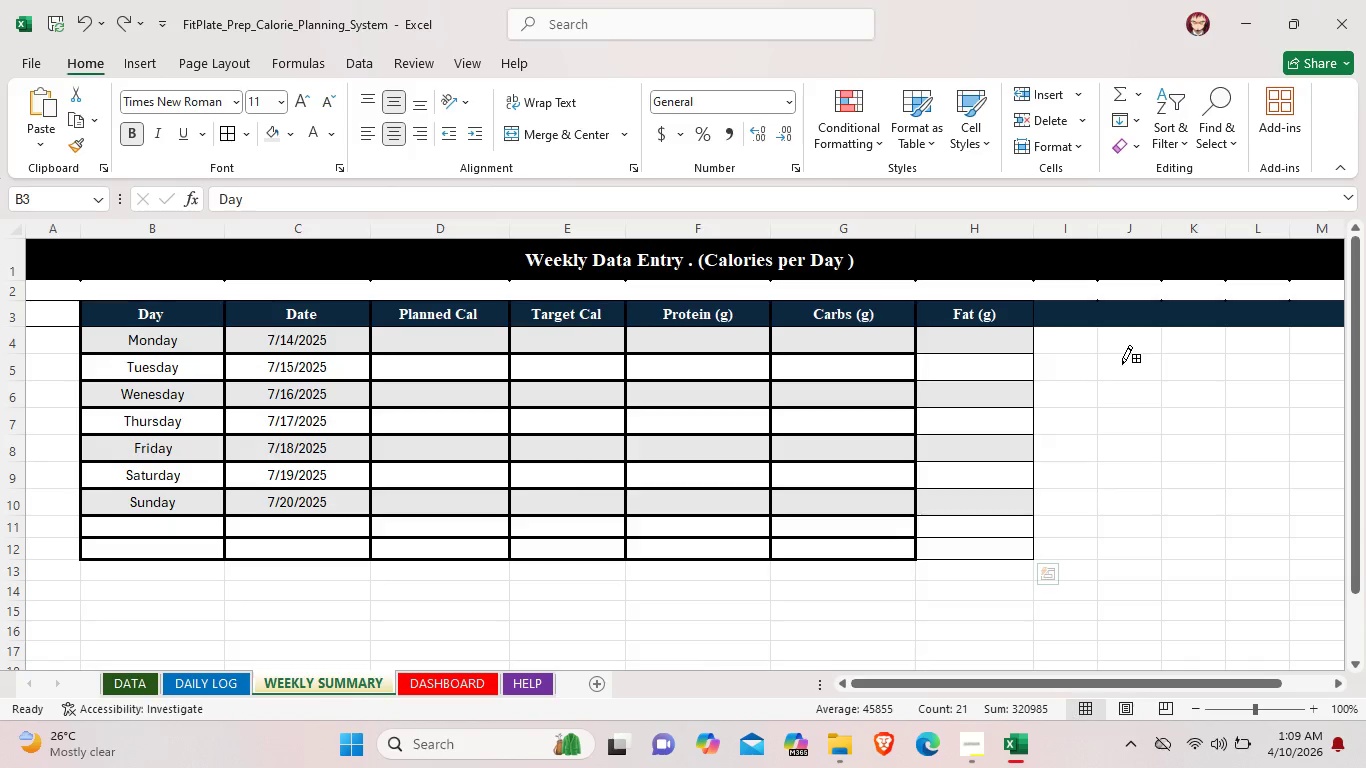 
key(Control+Z)
 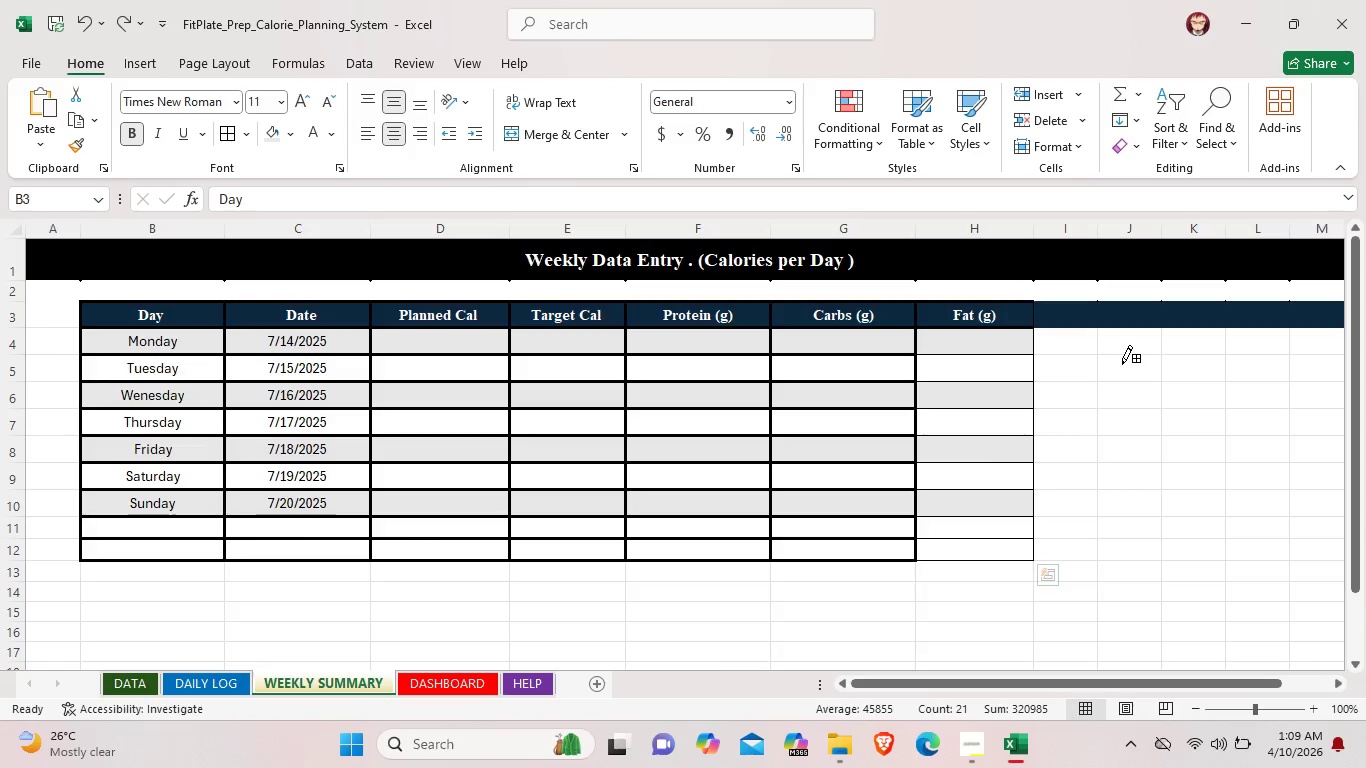 
key(Control+Z)
 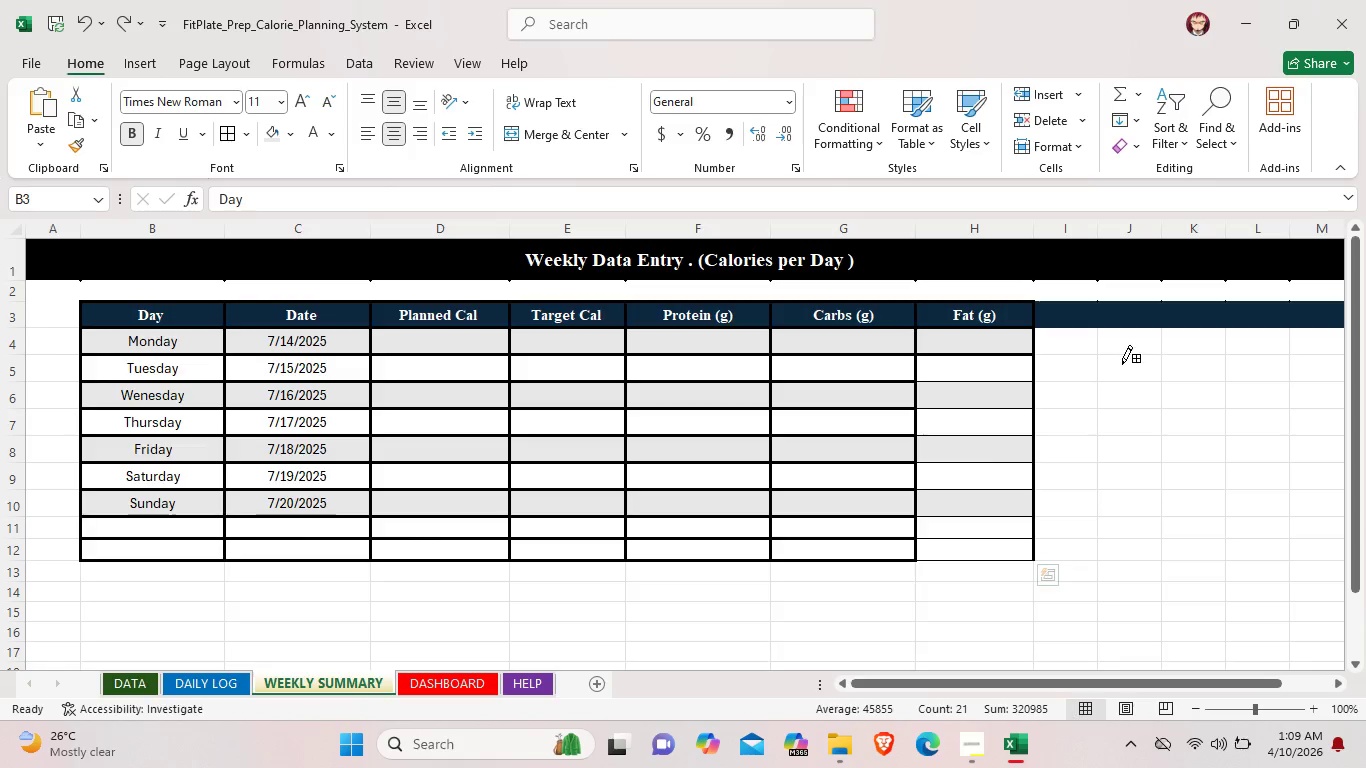 
key(Control+Z)
 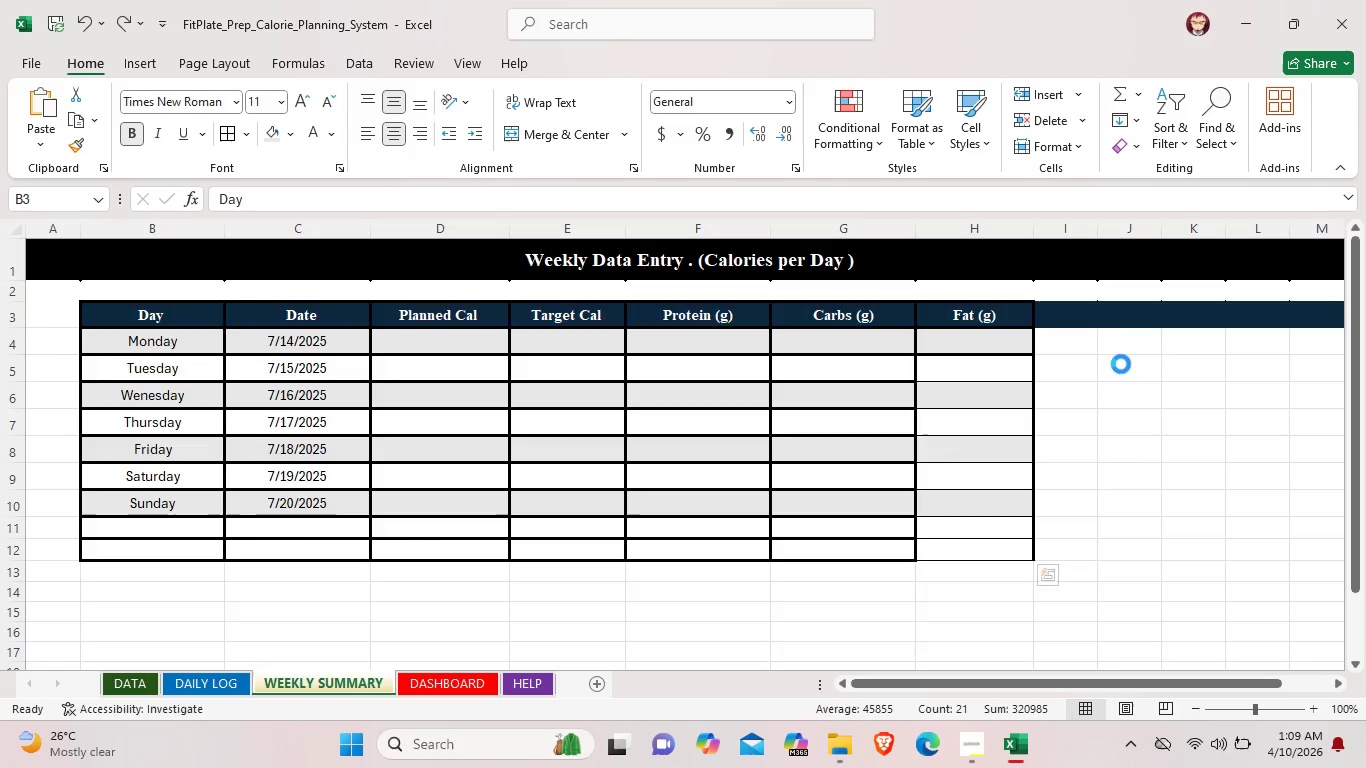 
key(Control+Z)
 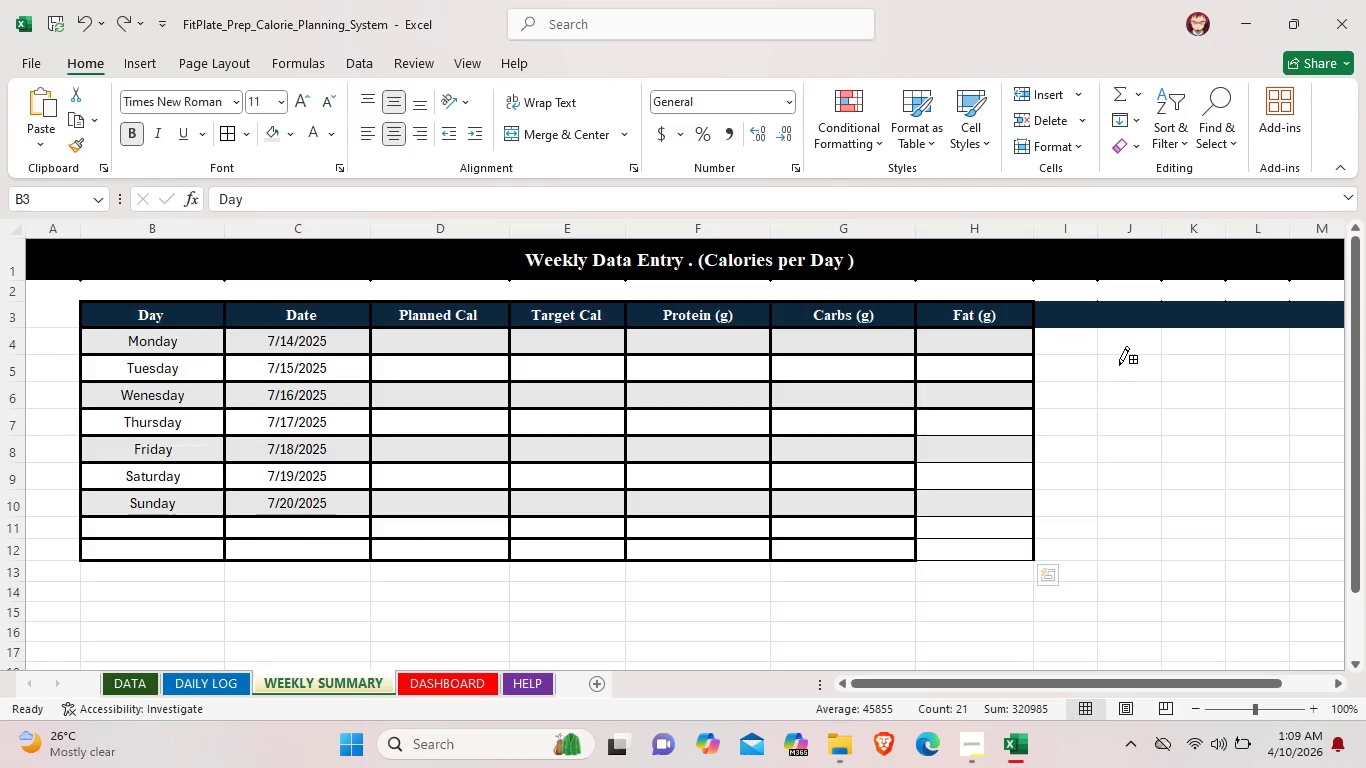 
key(Control+Z)
 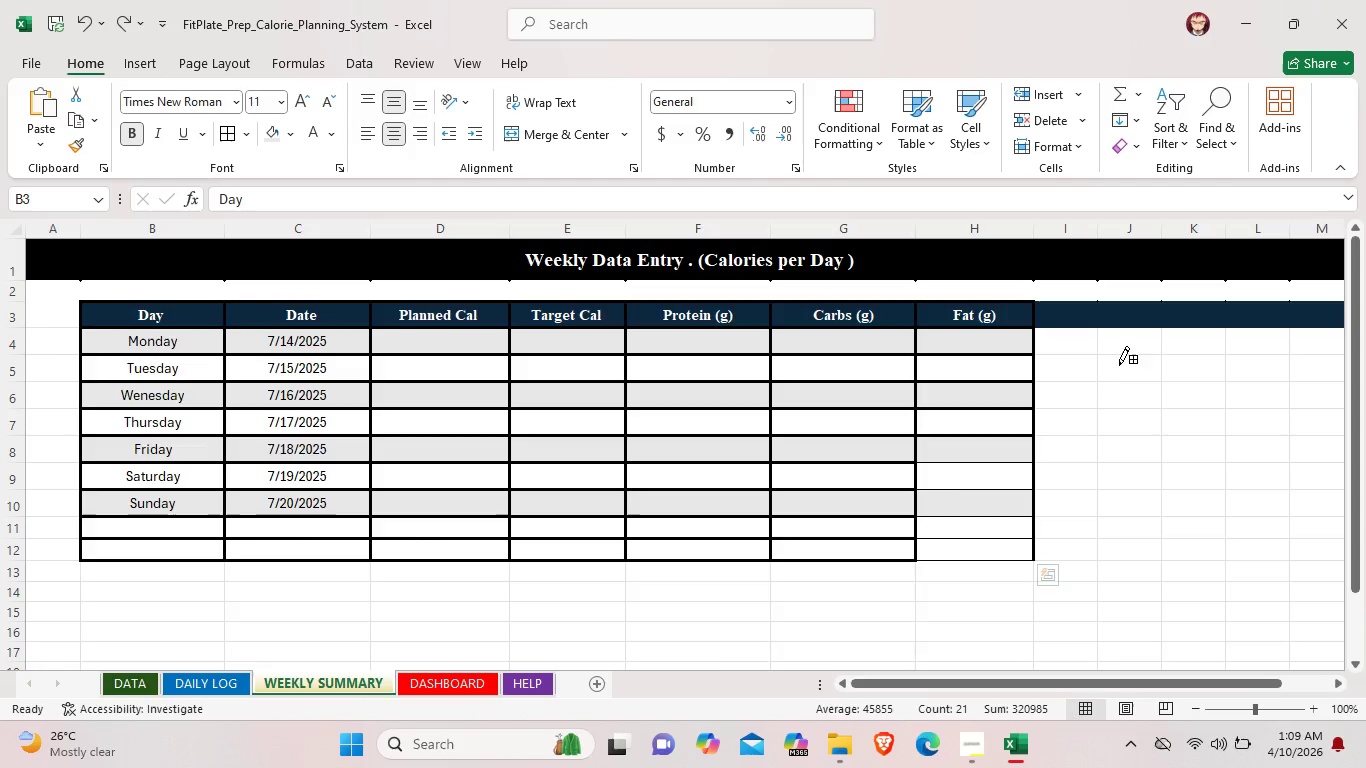 
key(Control+Z)
 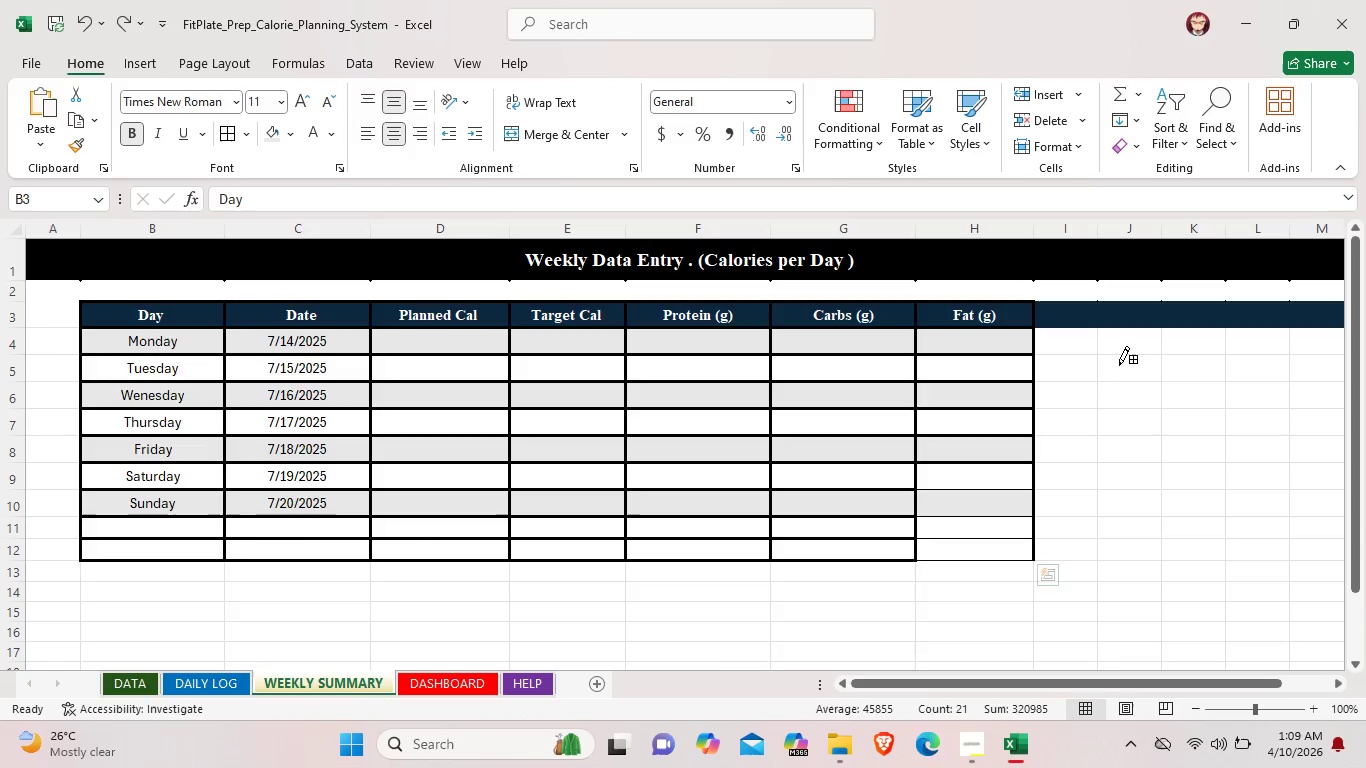 
key(Control+Z)
 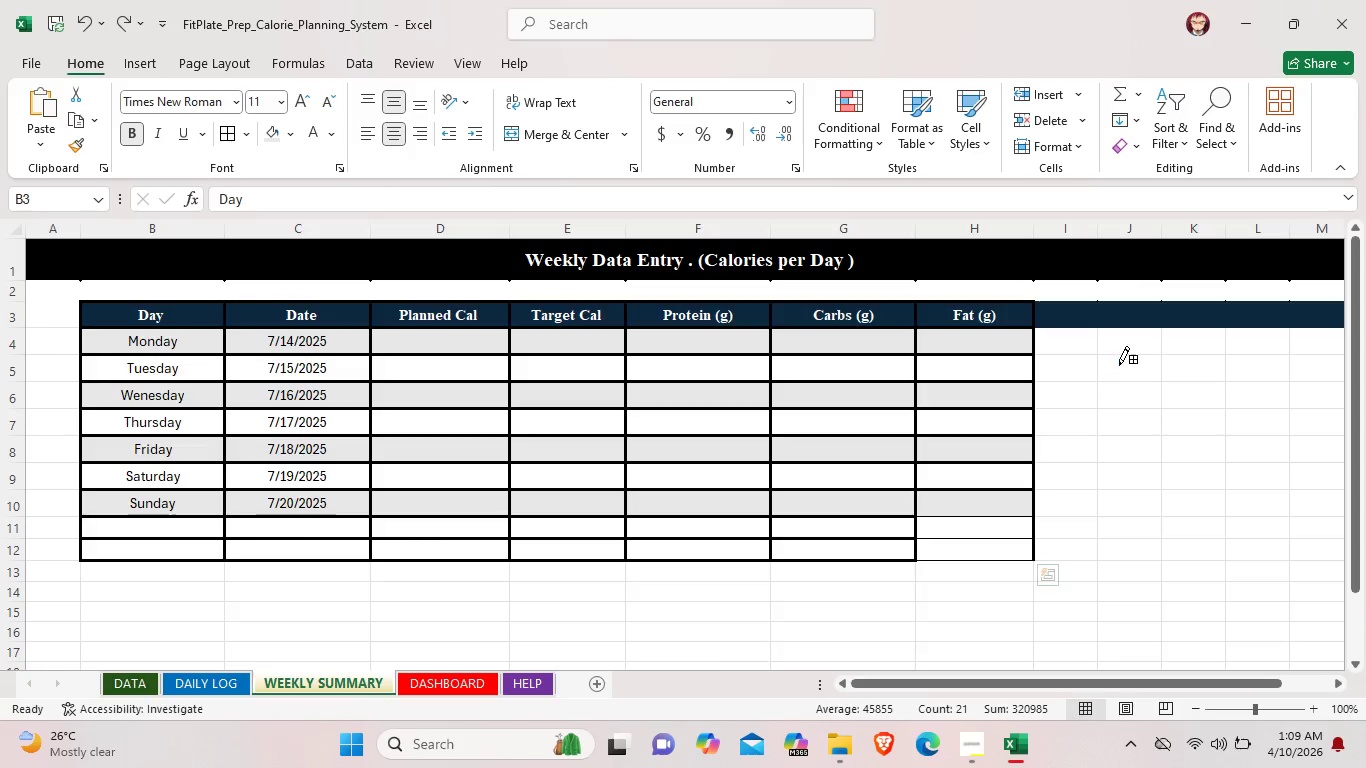 
key(Control+Z)
 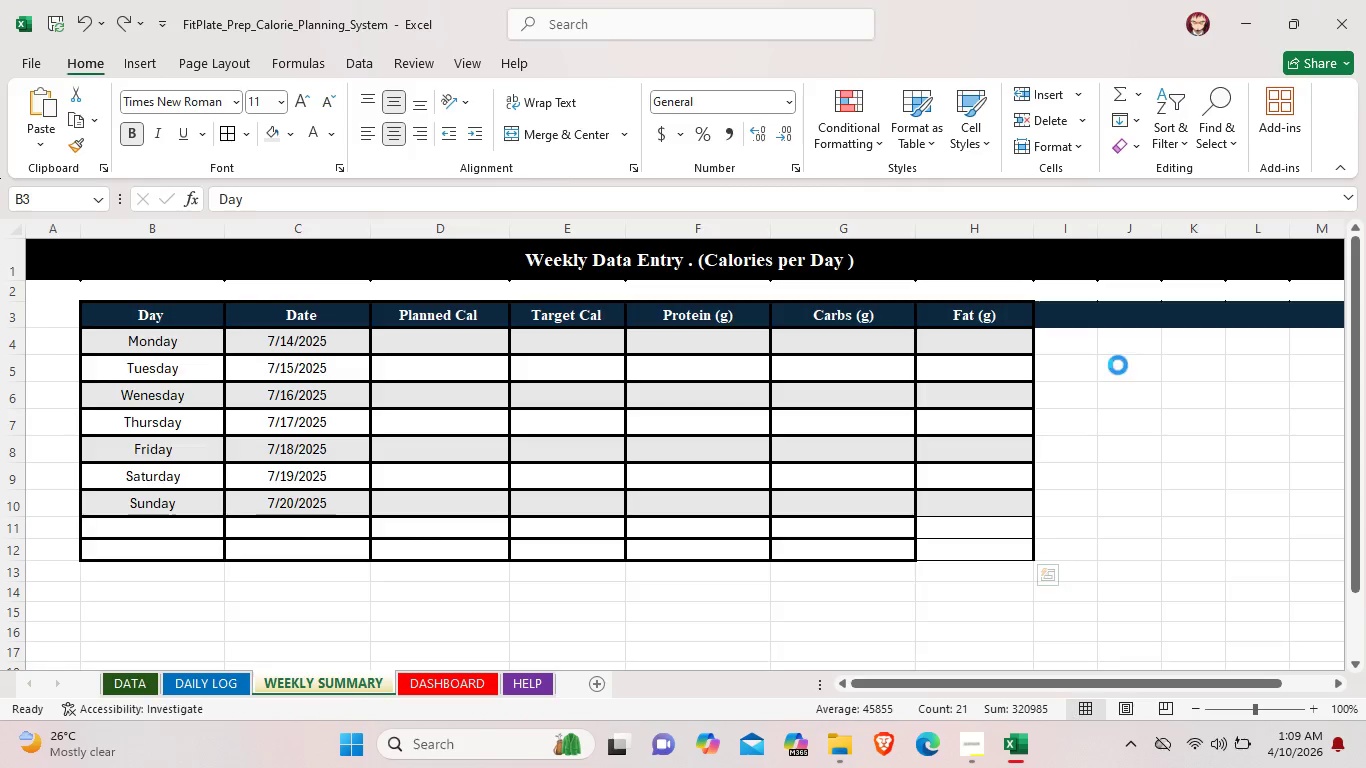 
key(Control+Z)
 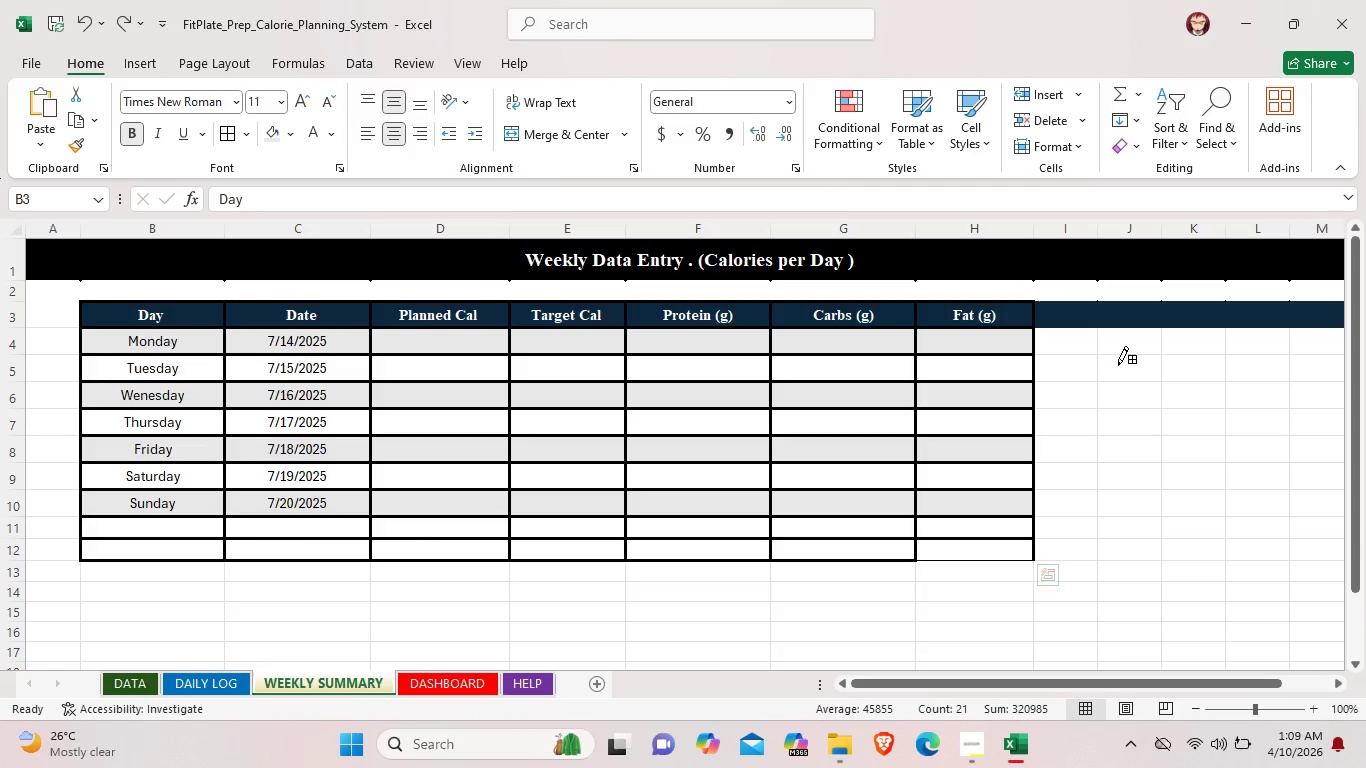 
key(Control+Z)
 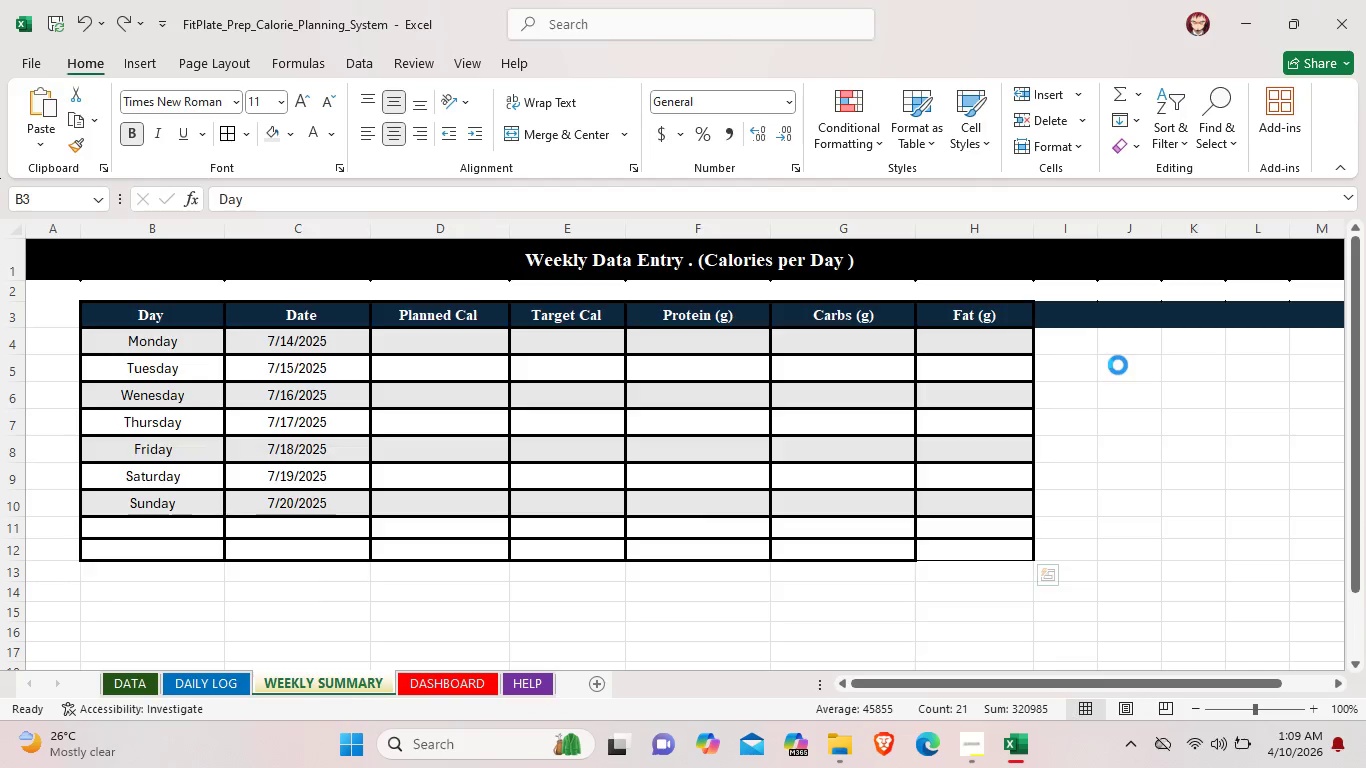 
key(Control+Z)
 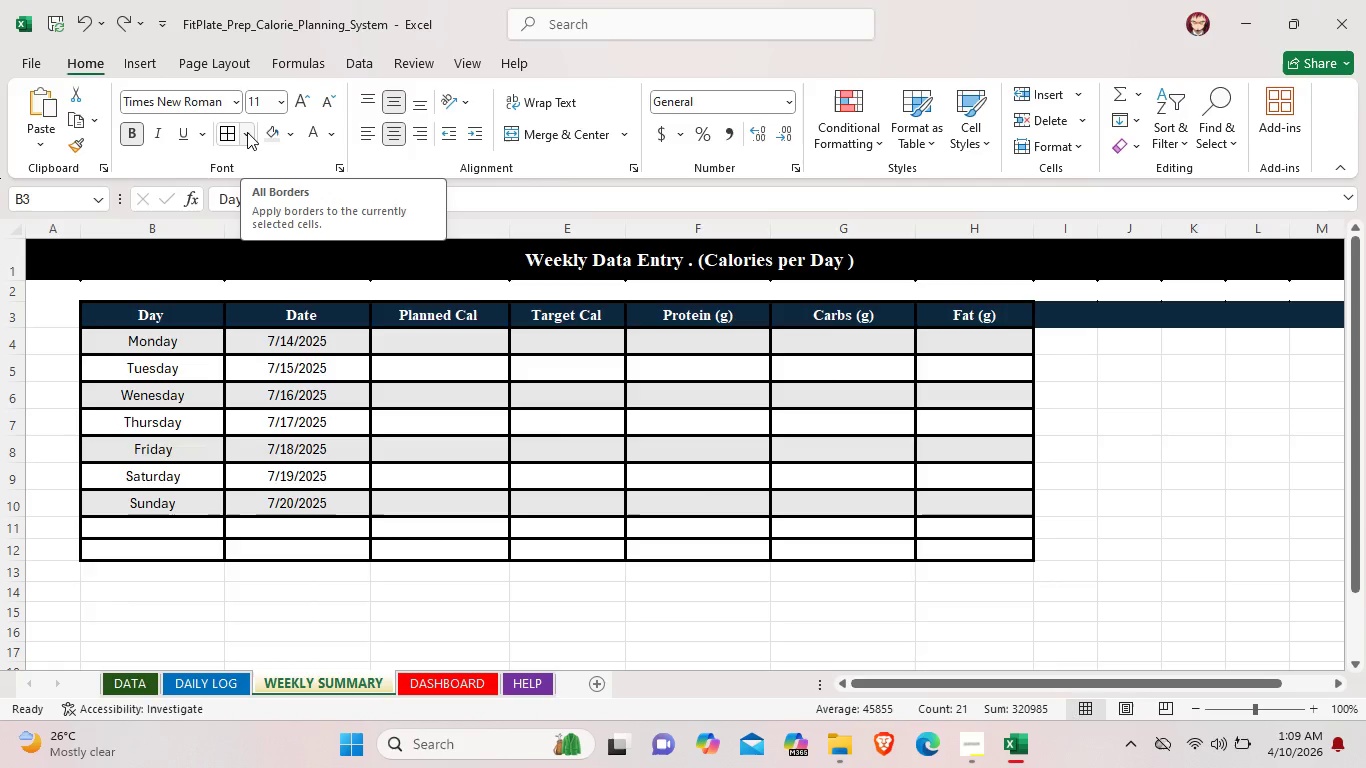 
left_click([247, 132])
 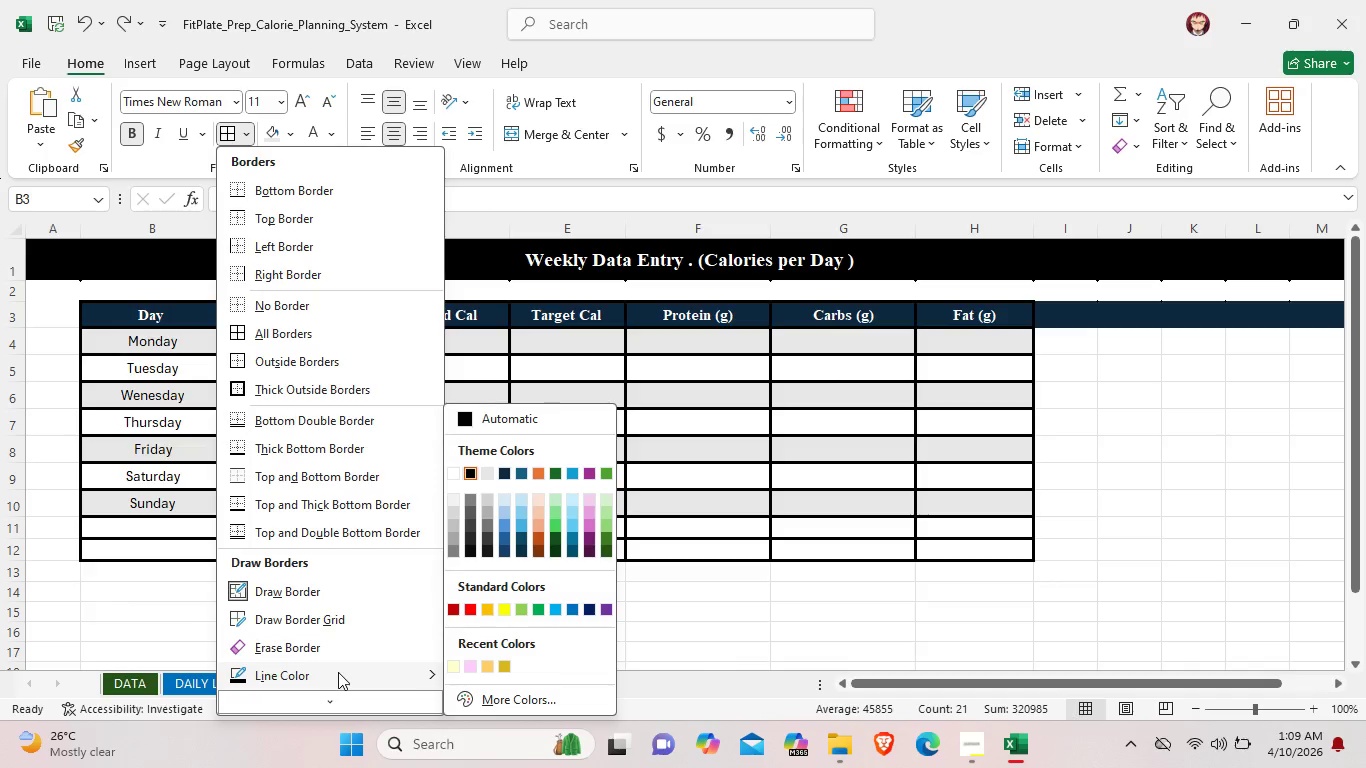 
scroll: coordinate [338, 672], scroll_direction: down, amount: 2.0
 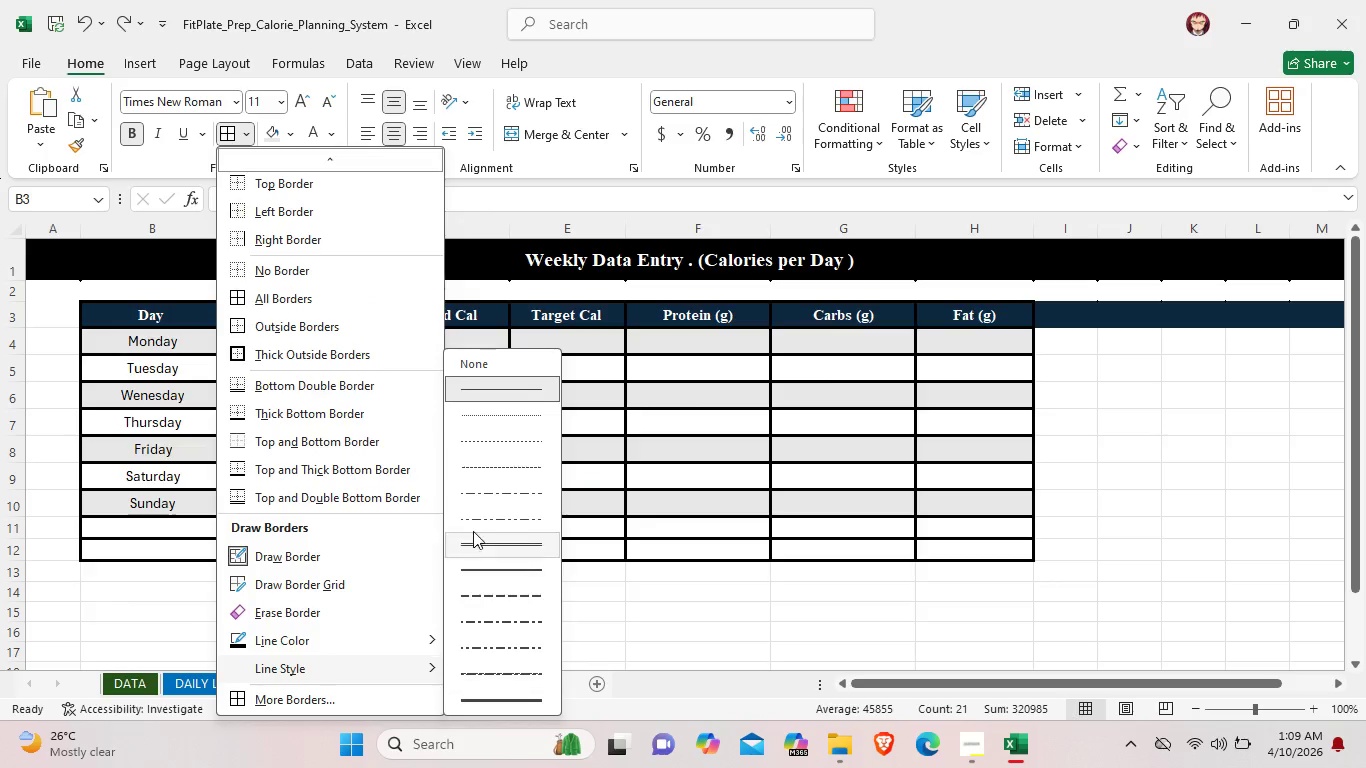 
left_click([479, 395])
 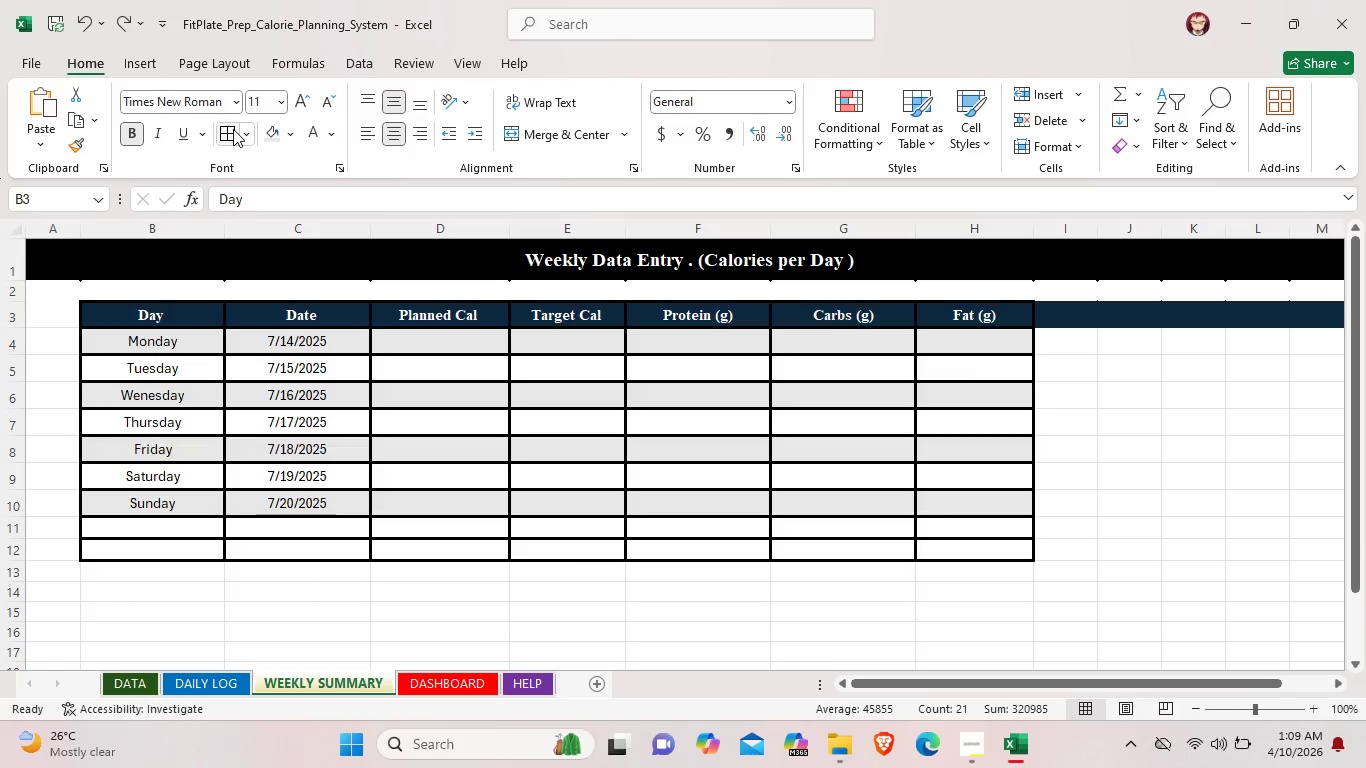 
left_click([243, 135])
 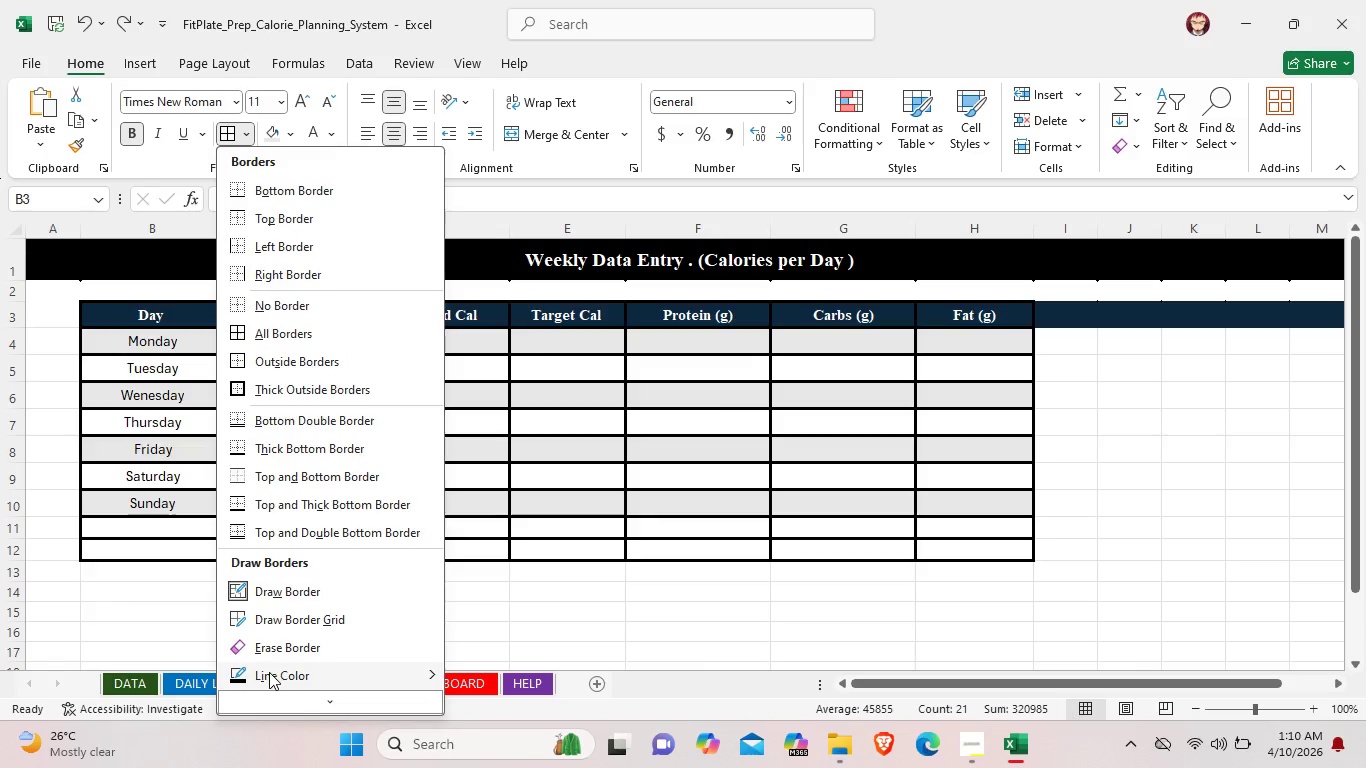 
wait(6.83)
 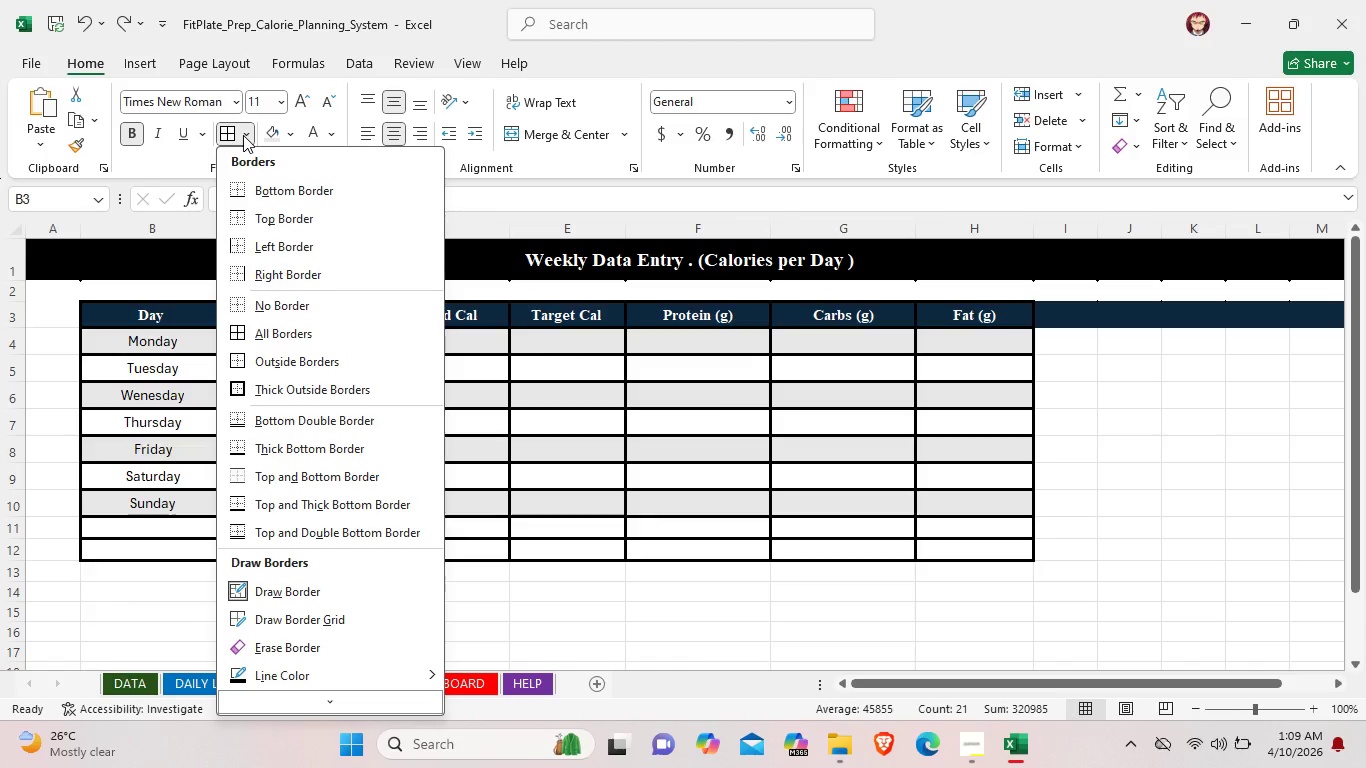 
scroll: coordinate [258, 677], scroll_direction: down, amount: 2.0
 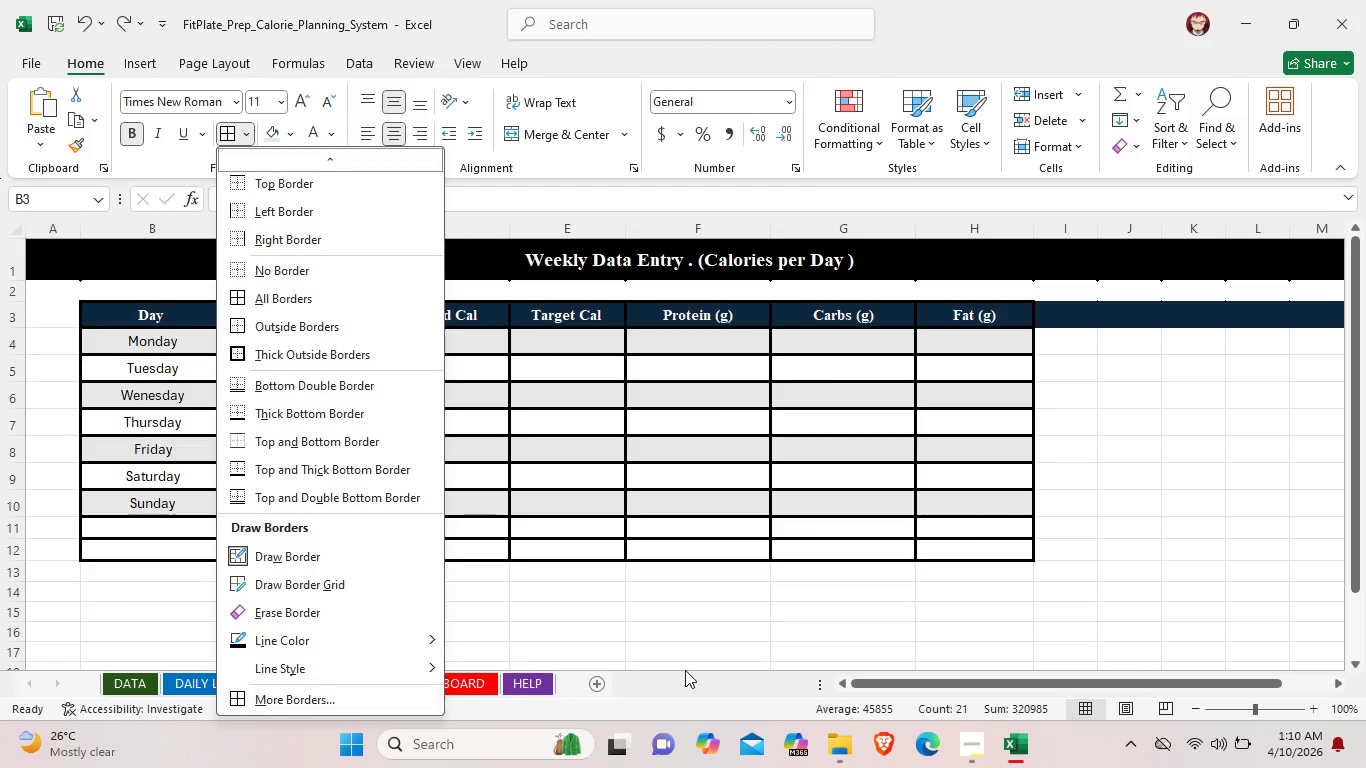 
left_click([997, 587])
 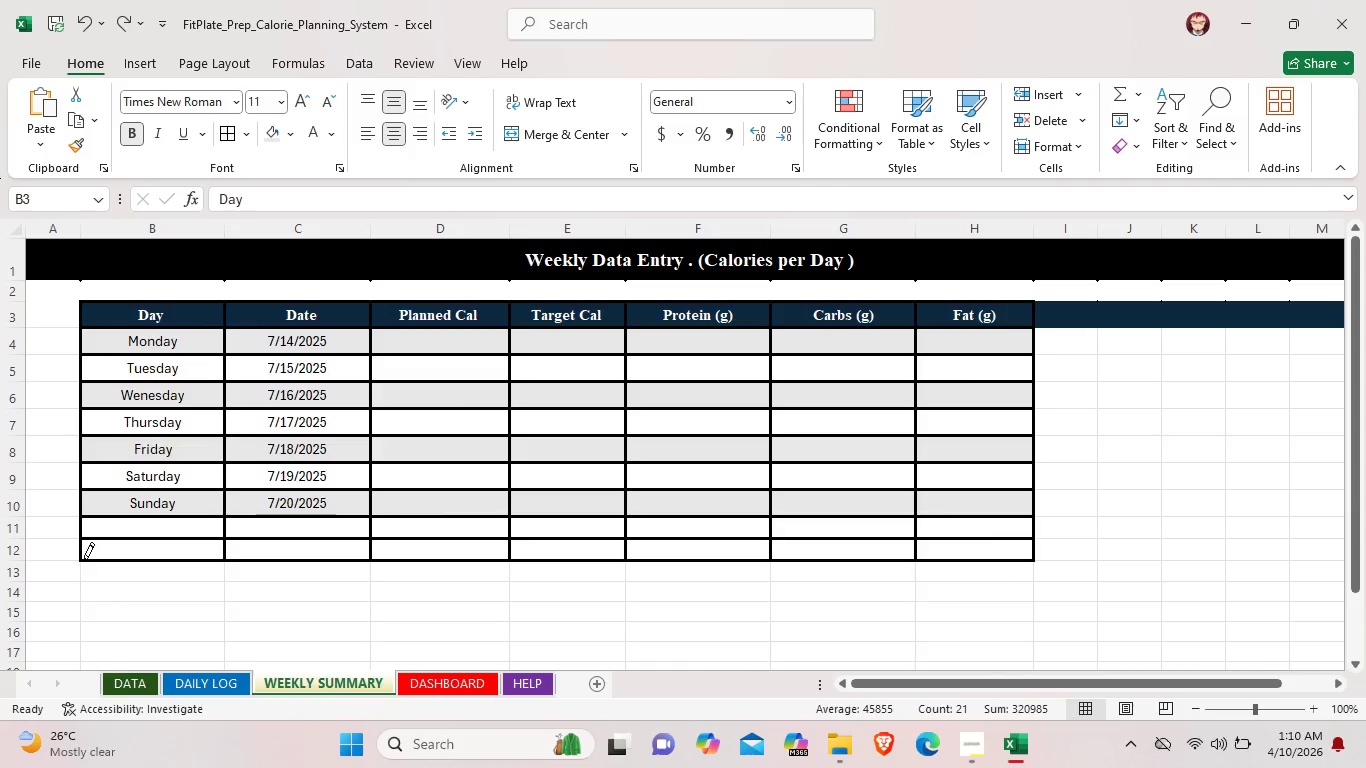 
left_click_drag(start_coordinate=[80, 562], to_coordinate=[1019, 562])
 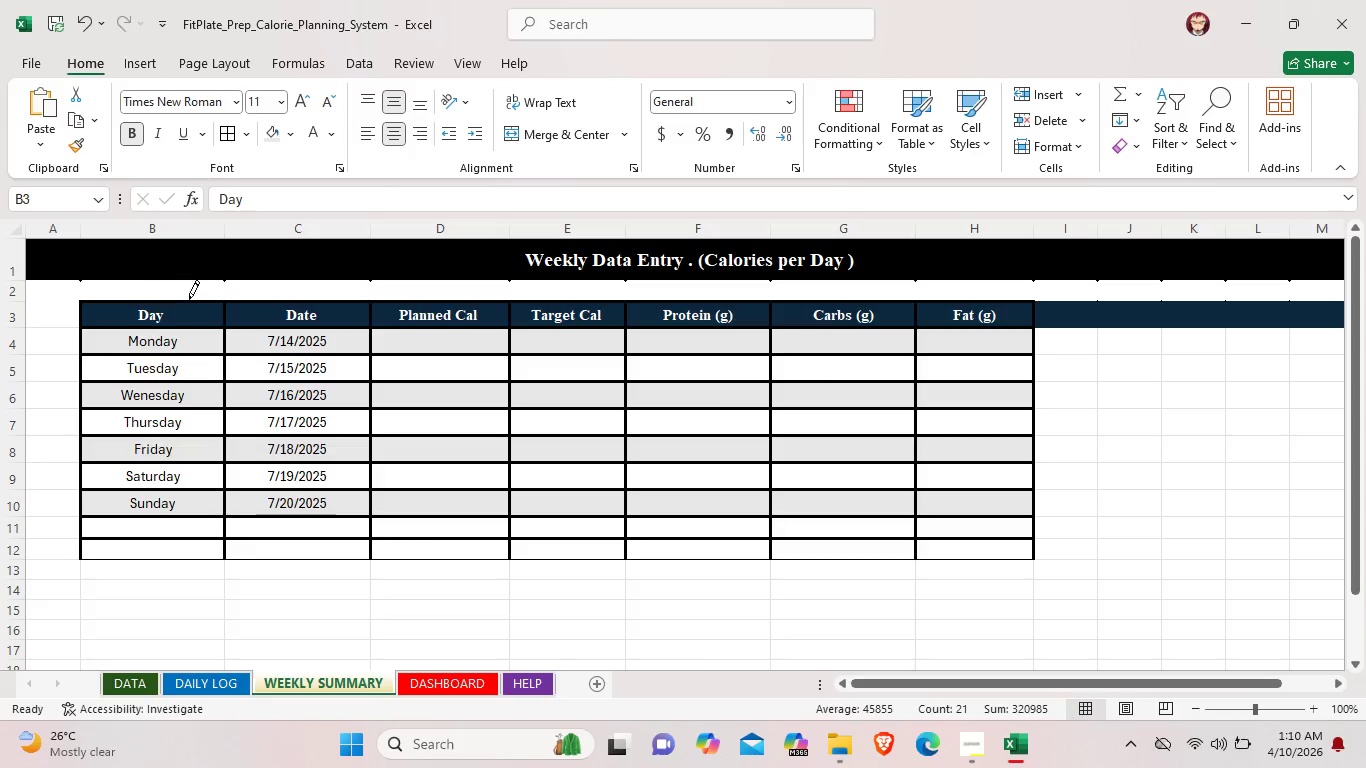 
left_click_drag(start_coordinate=[227, 309], to_coordinate=[224, 559])
 